 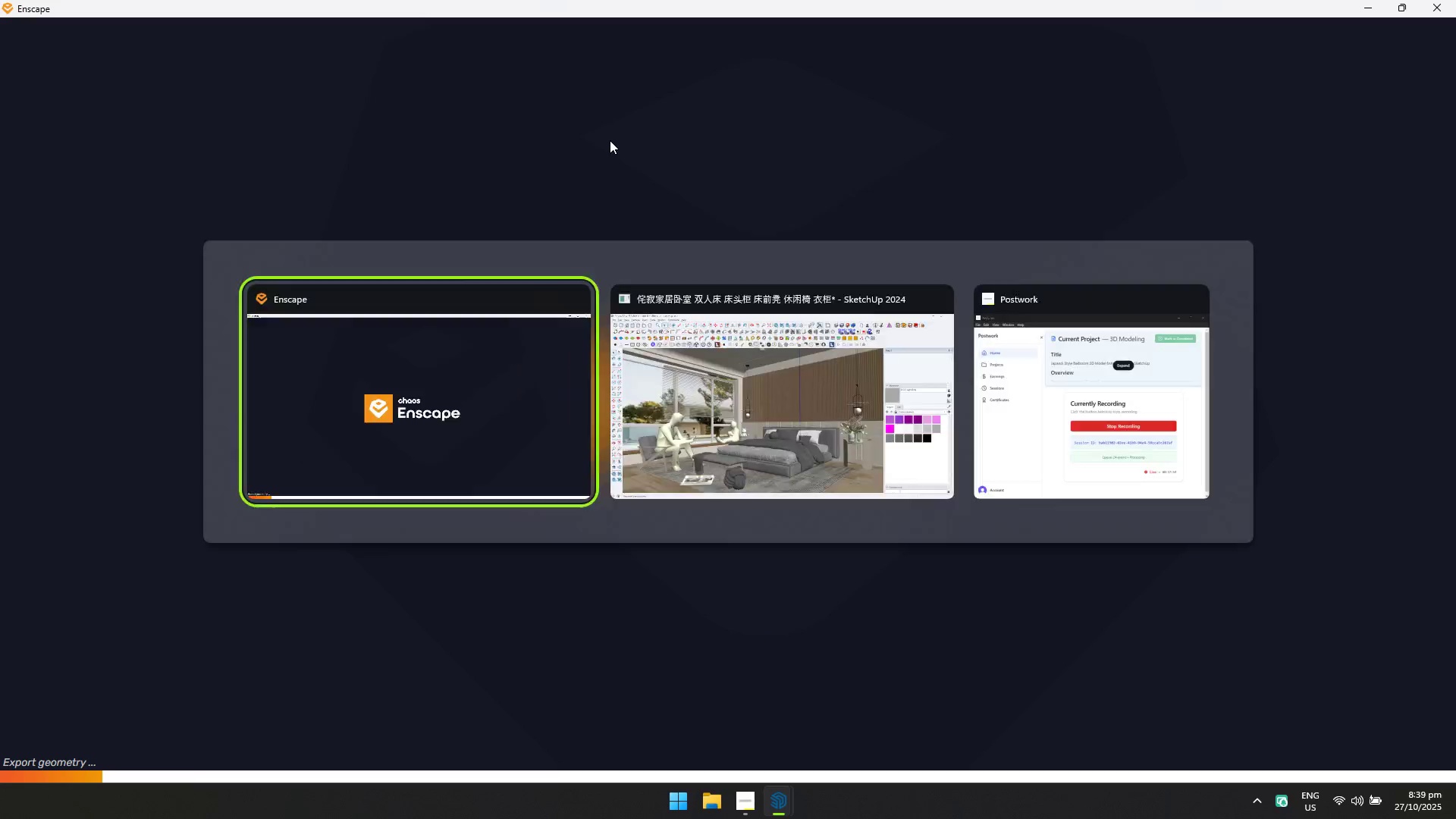 
key(Alt+AltLeft)
 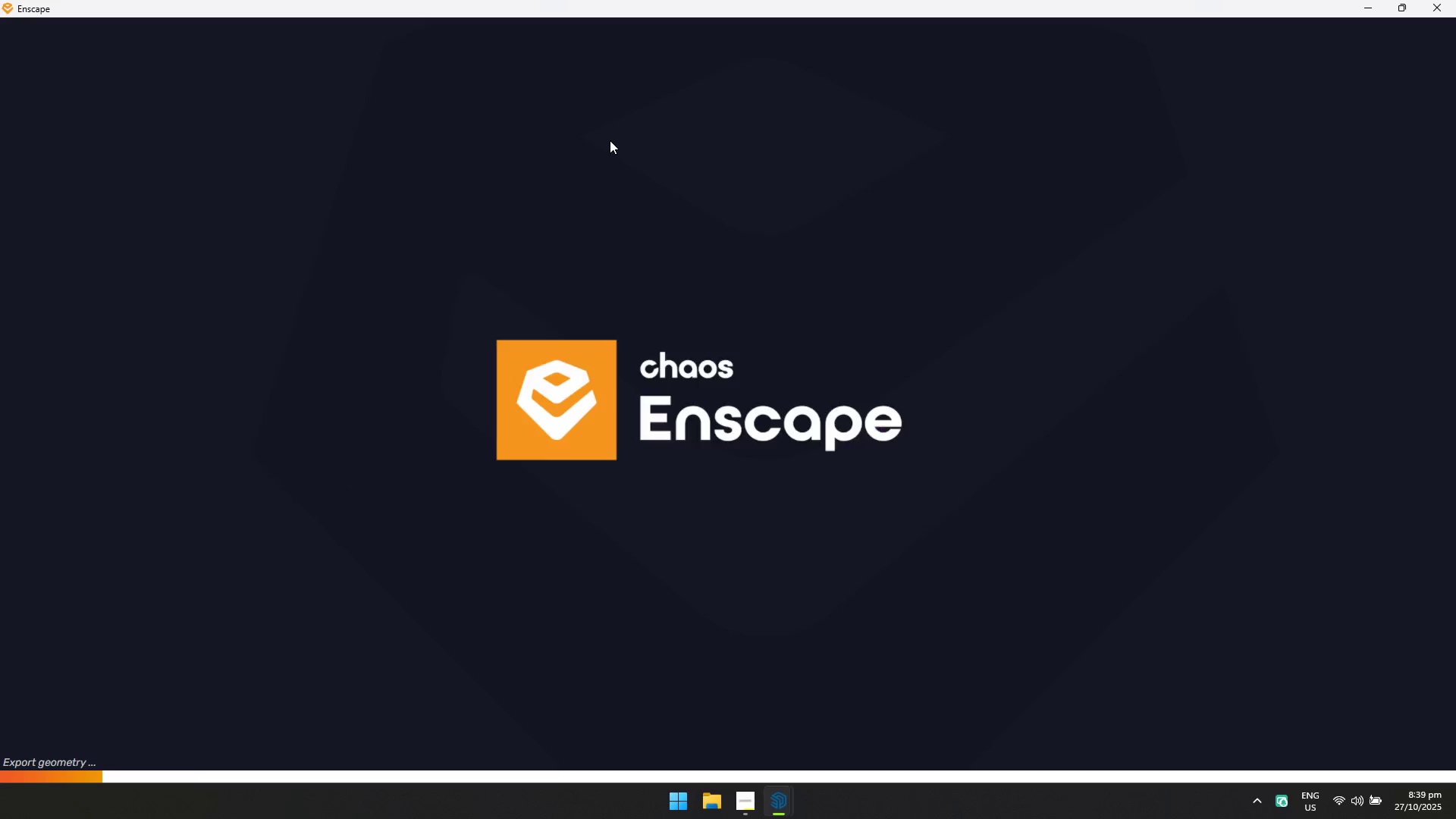 
key(Alt+Tab)
 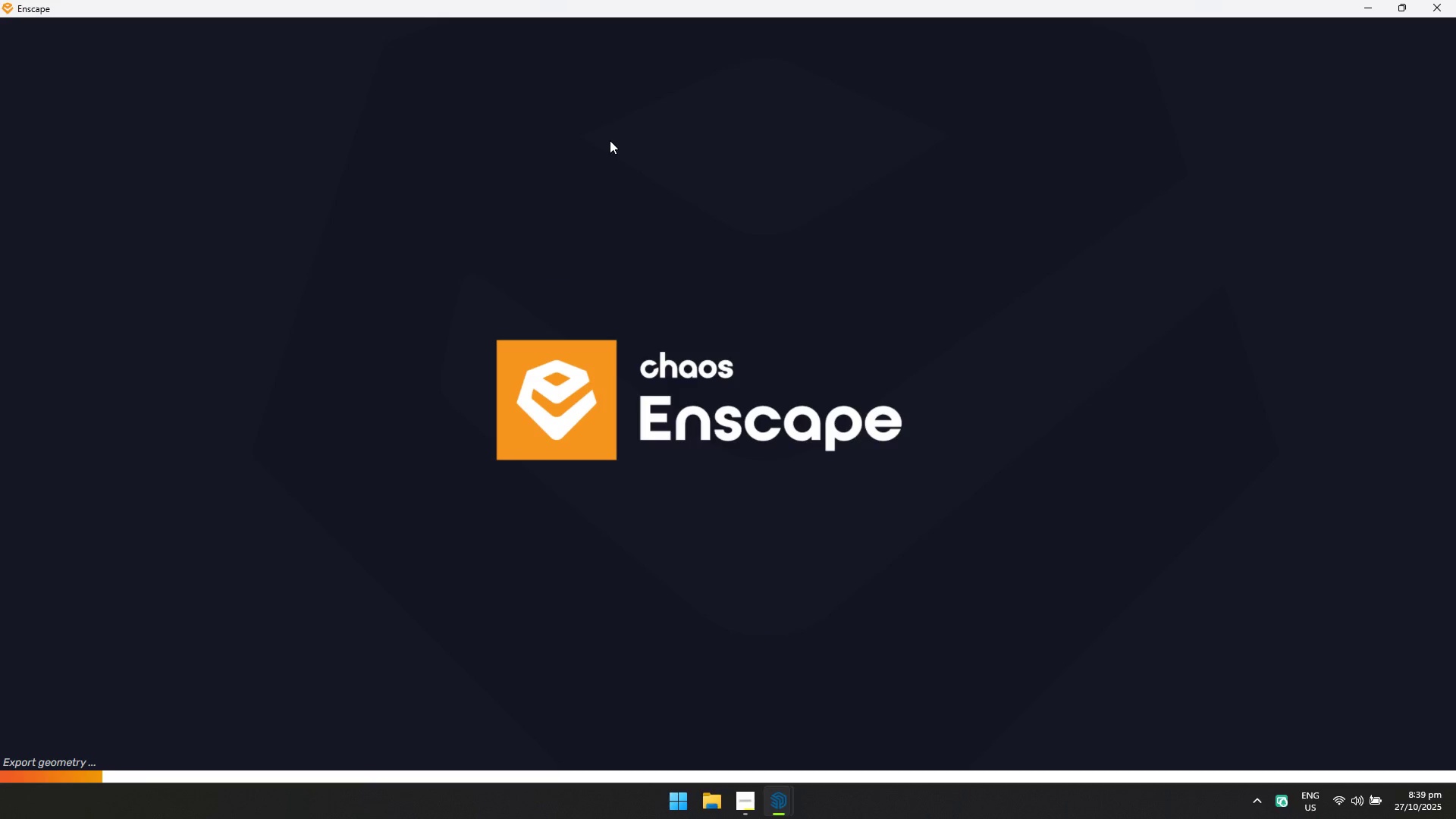 
key(Alt+AltLeft)
 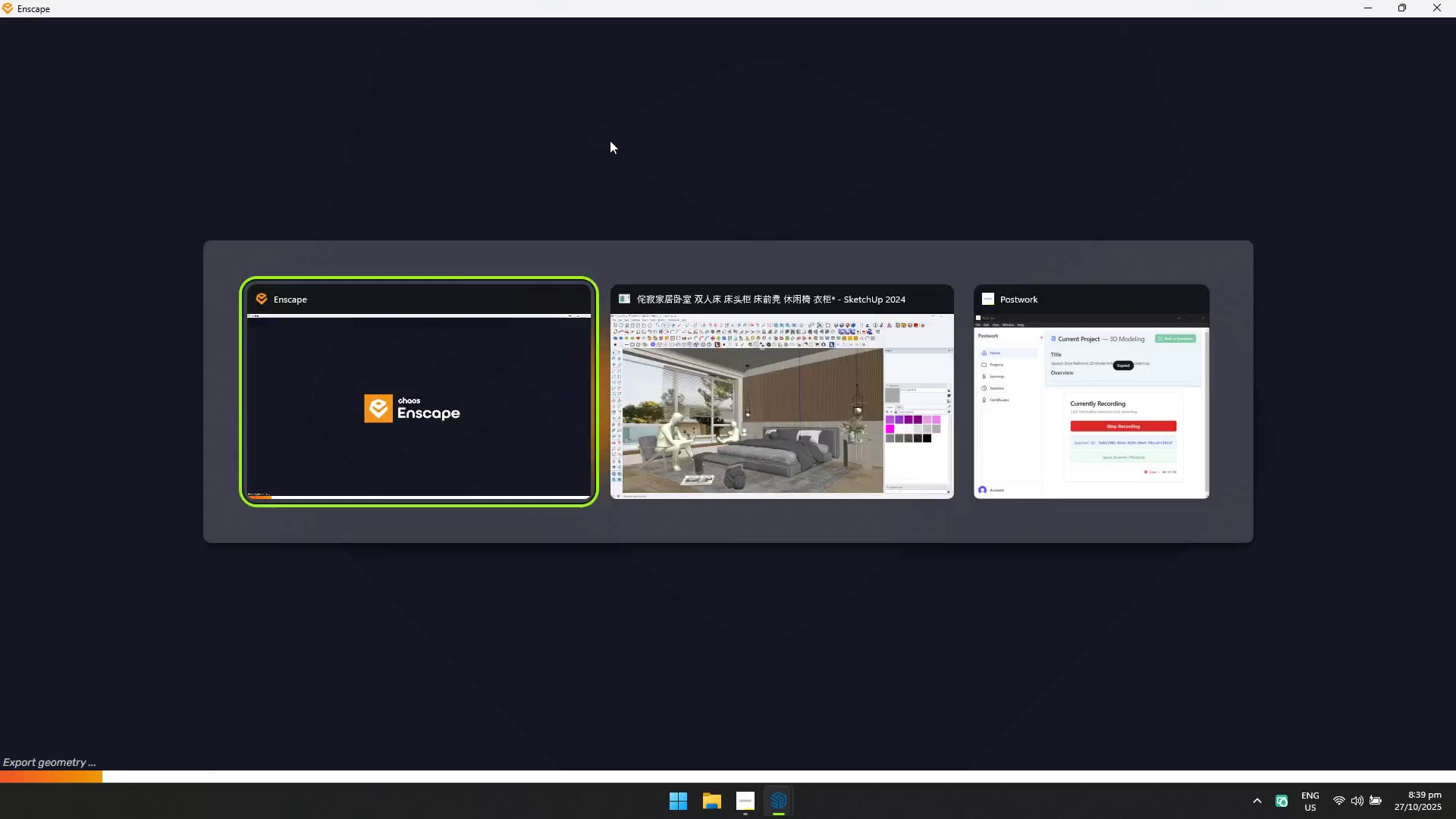 
key(Alt+Tab)
 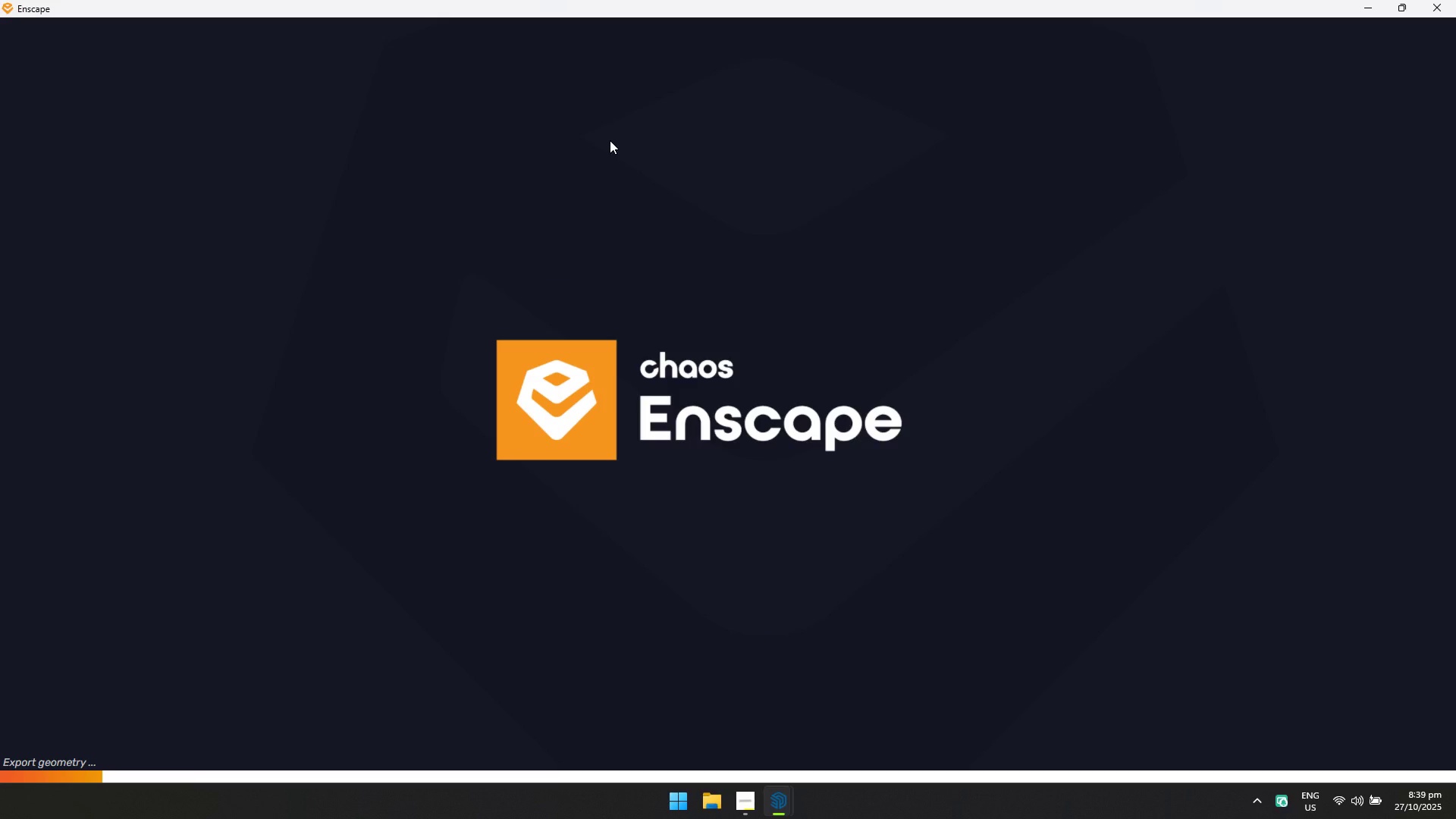 
key(Alt+AltLeft)
 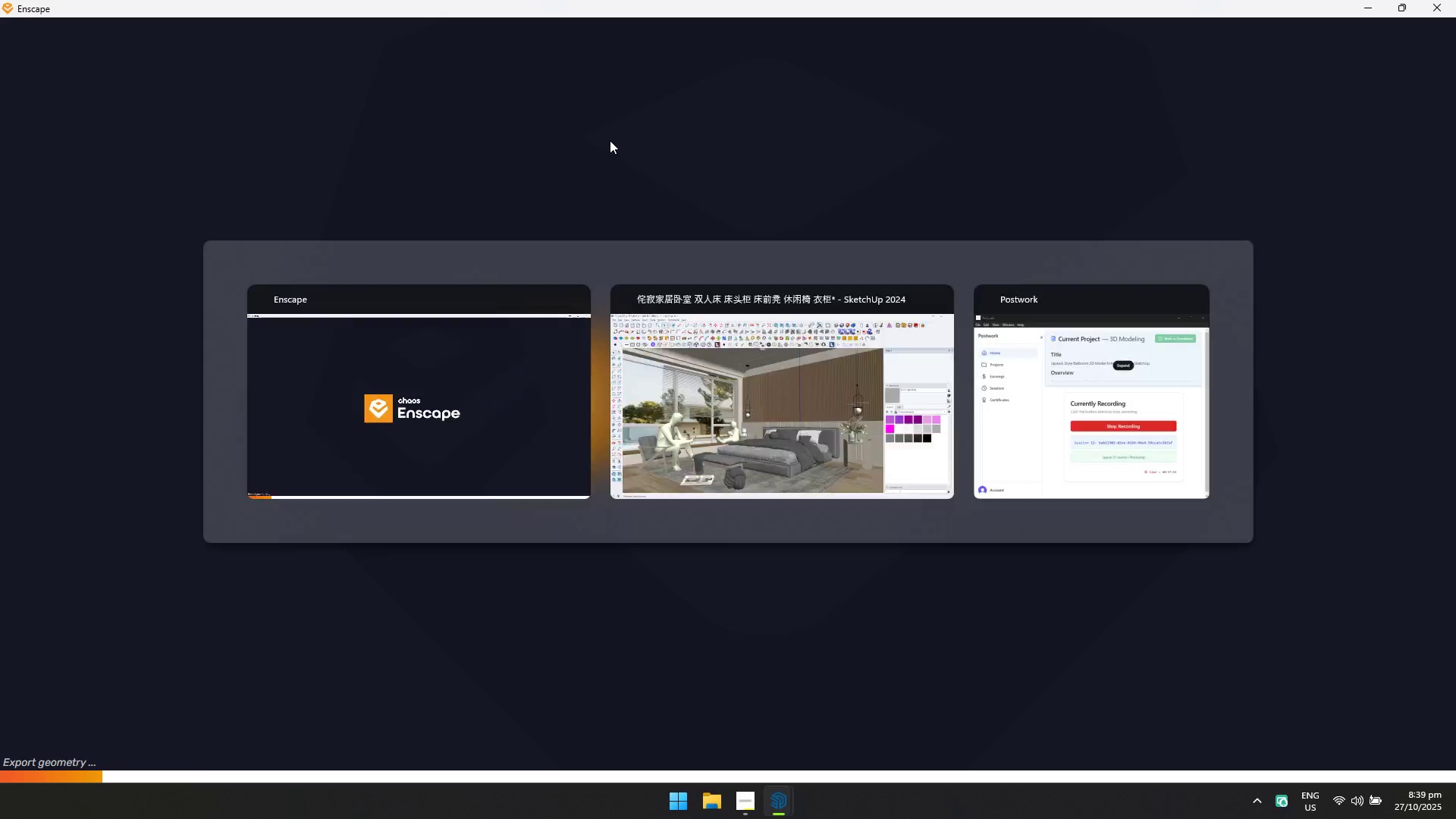 
key(Alt+Tab)
 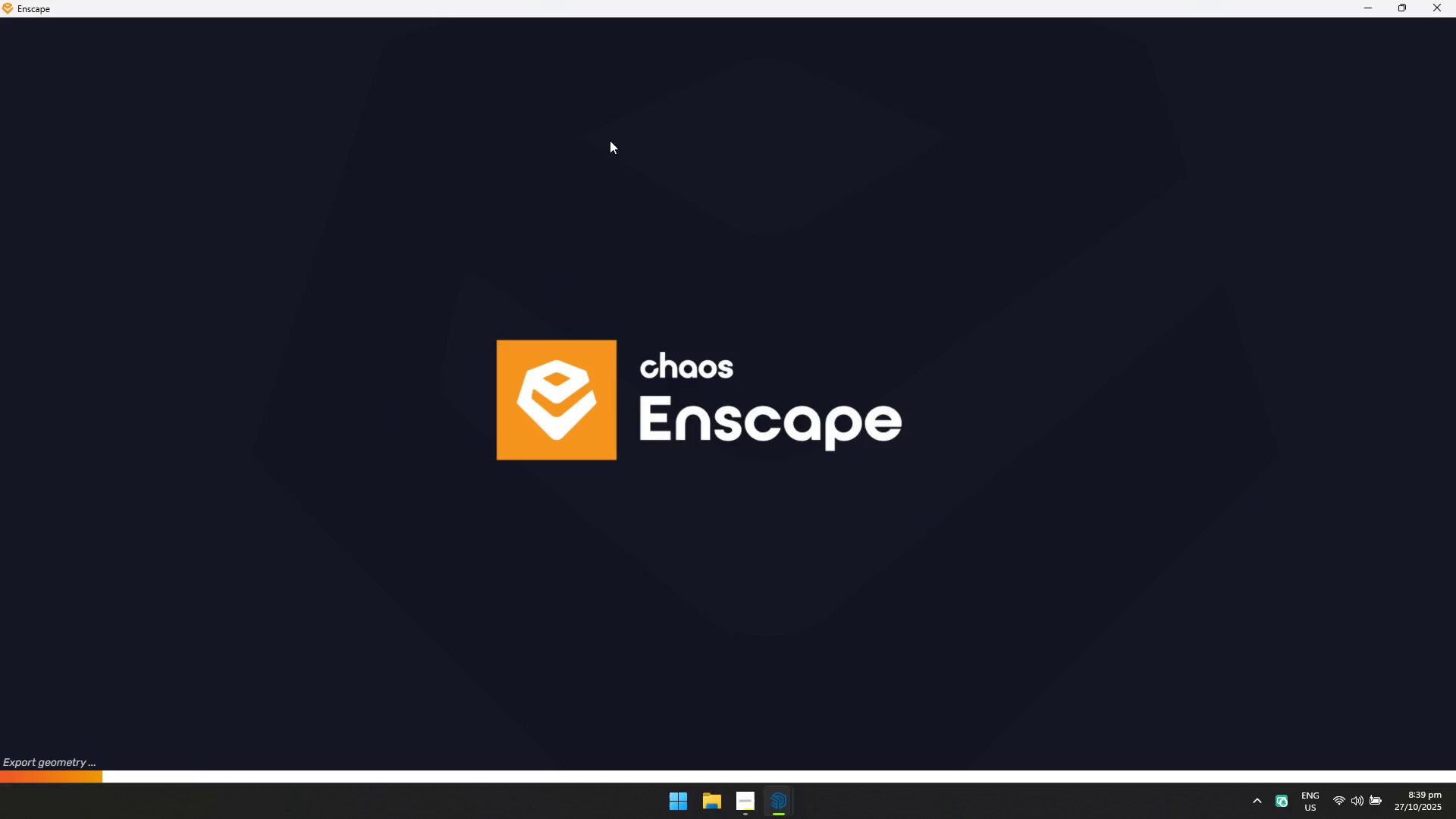 
key(Alt+AltLeft)
 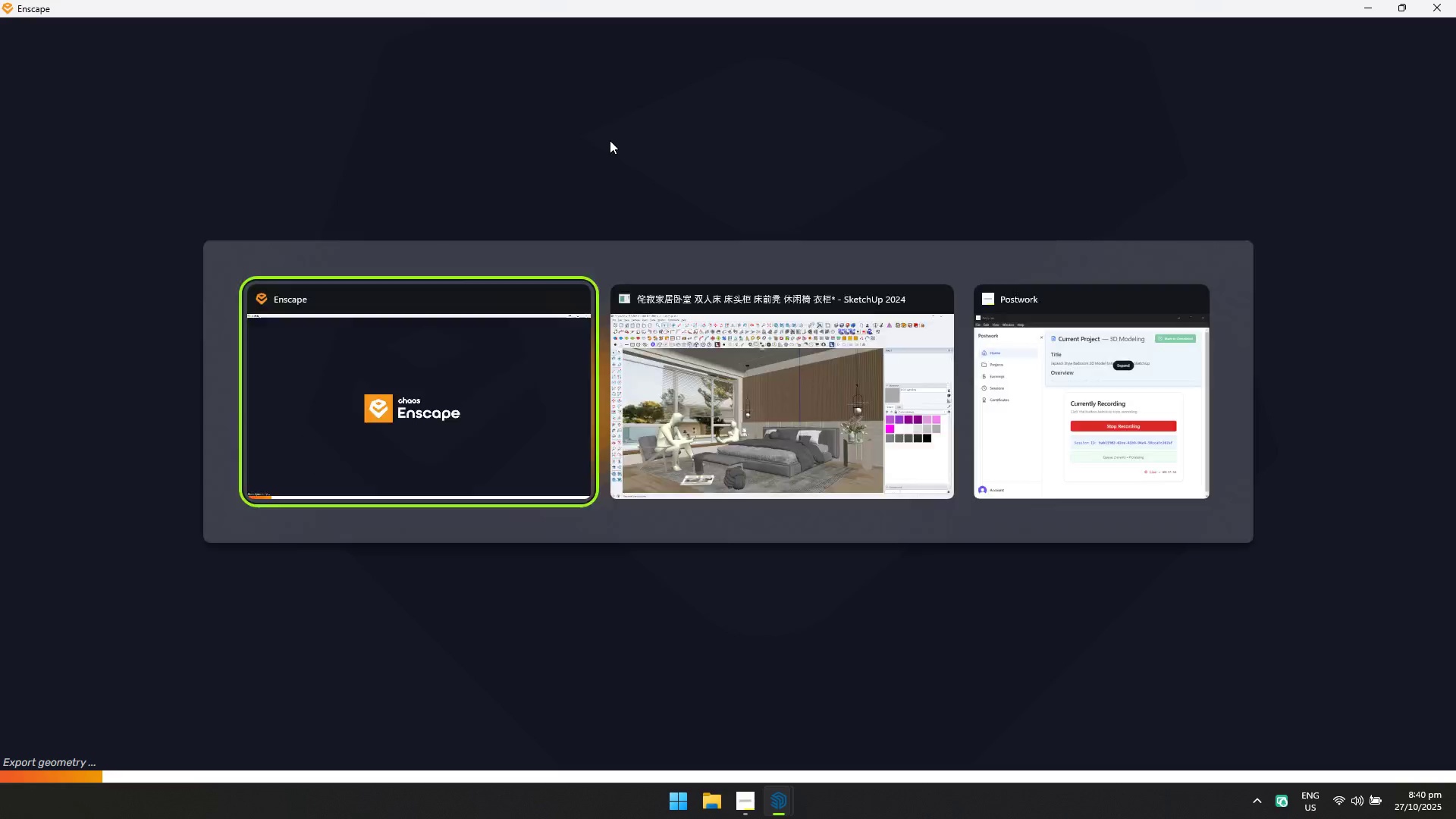 
key(Alt+Tab)
 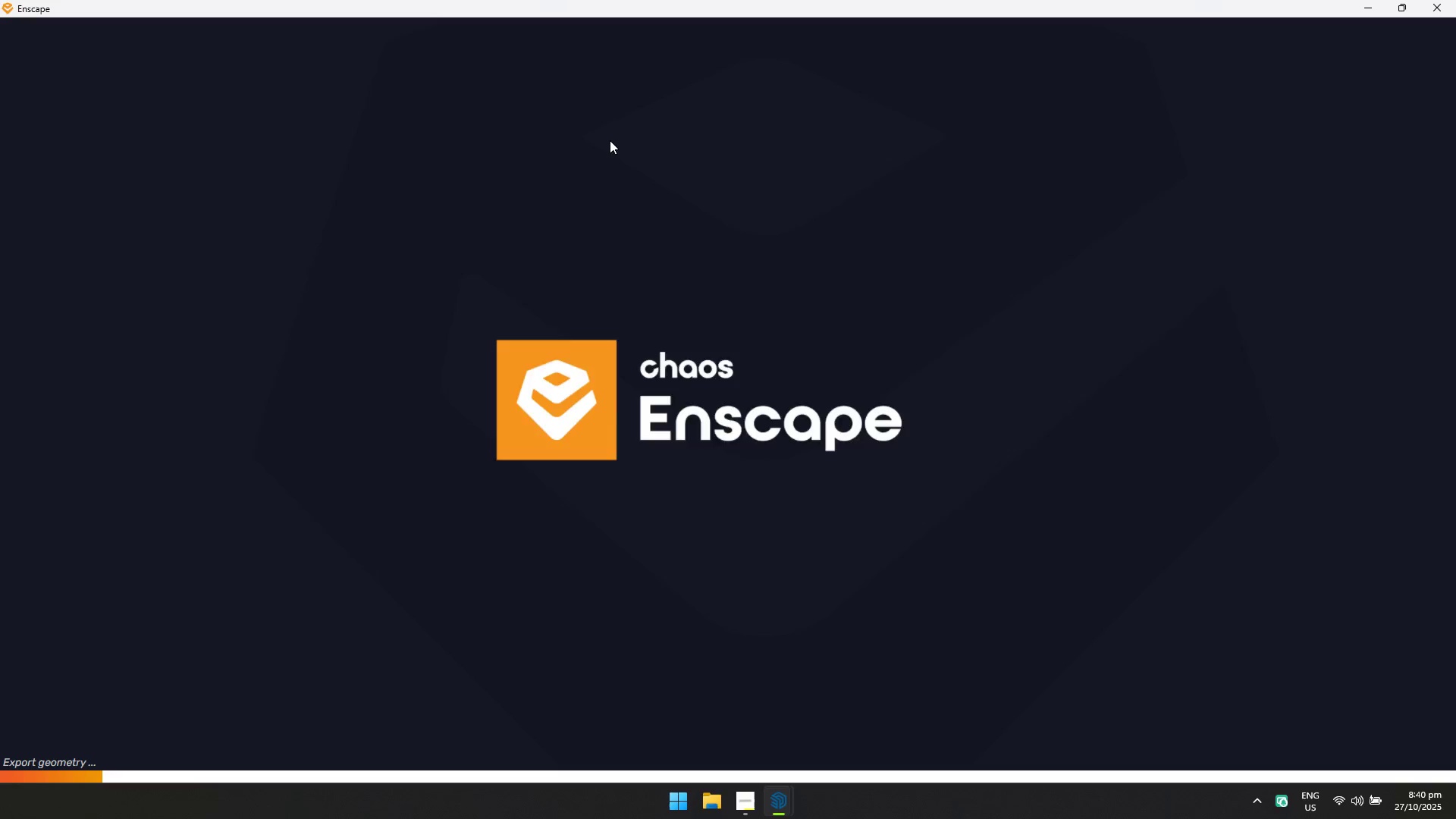 
key(Alt+AltLeft)
 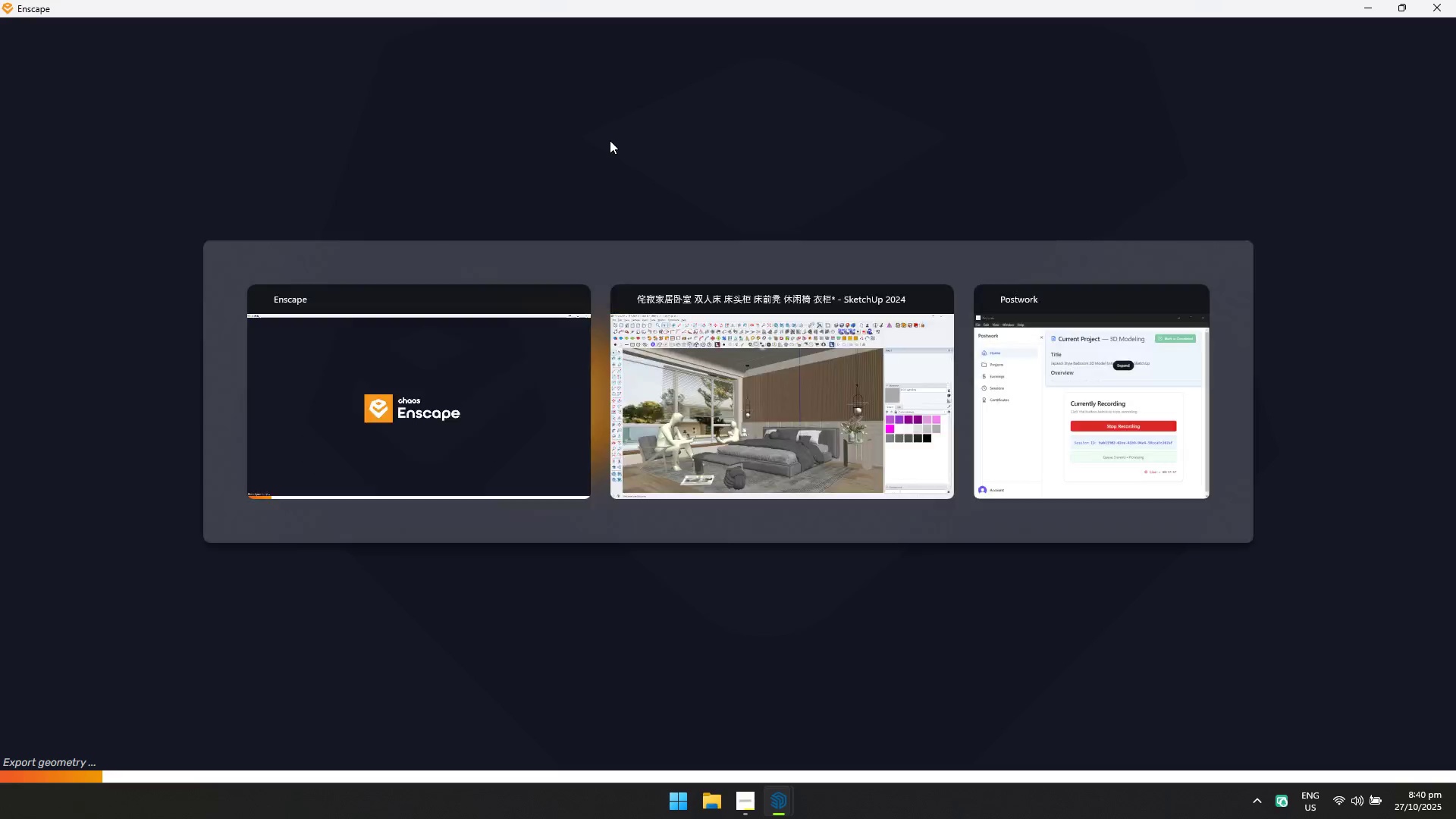 
key(Alt+Tab)
 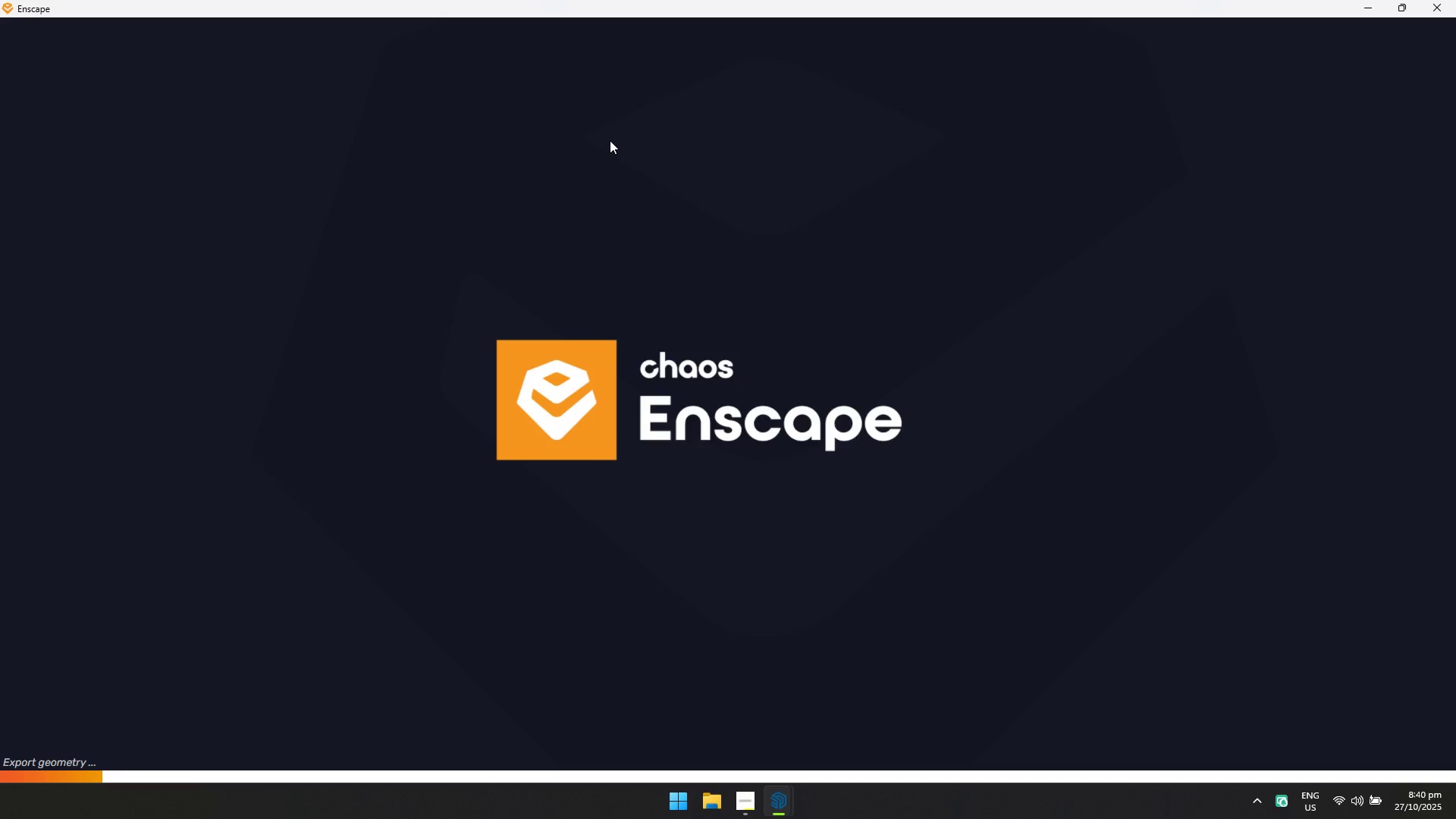 
key(Alt+AltLeft)
 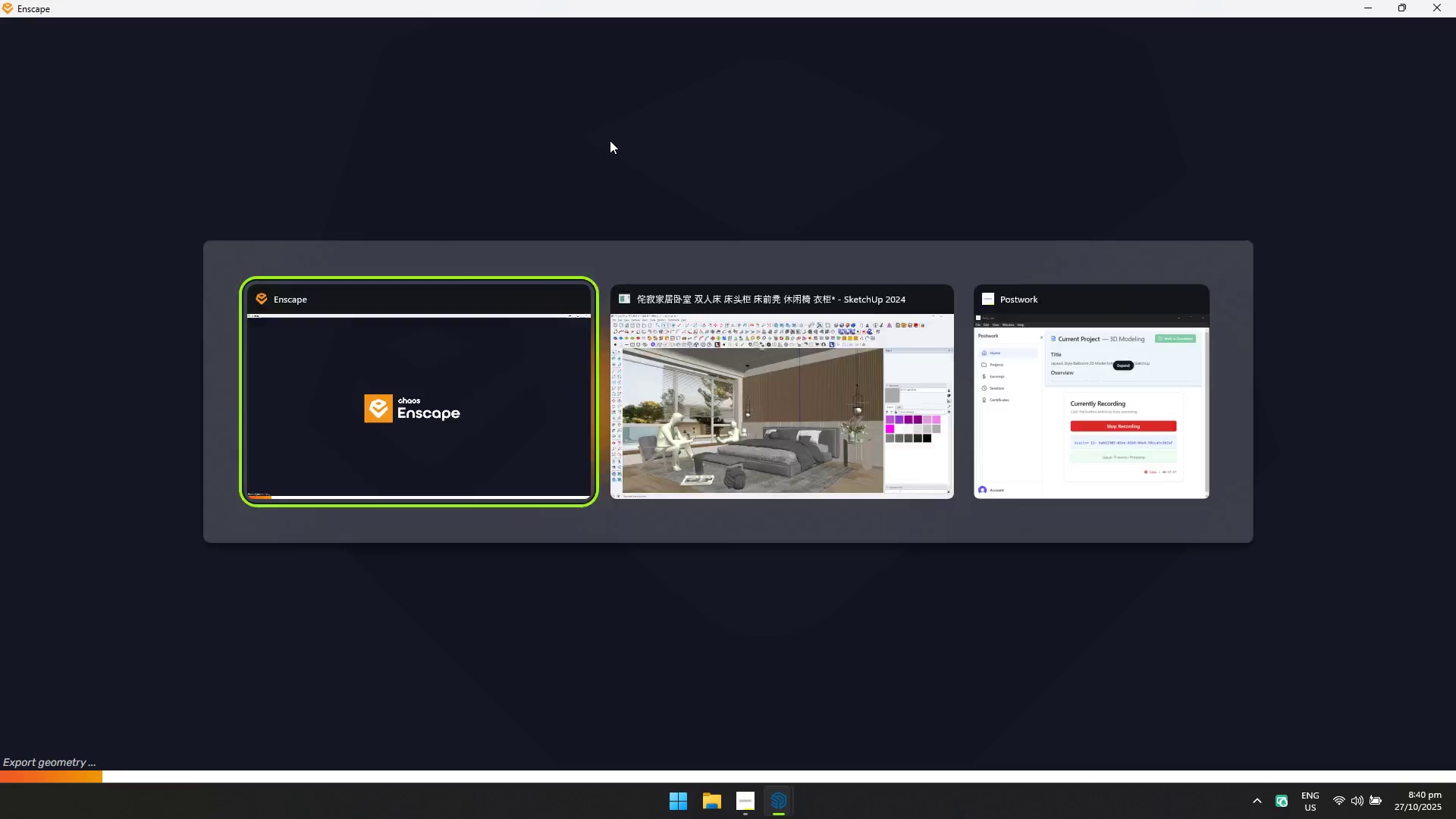 
key(Alt+Tab)
 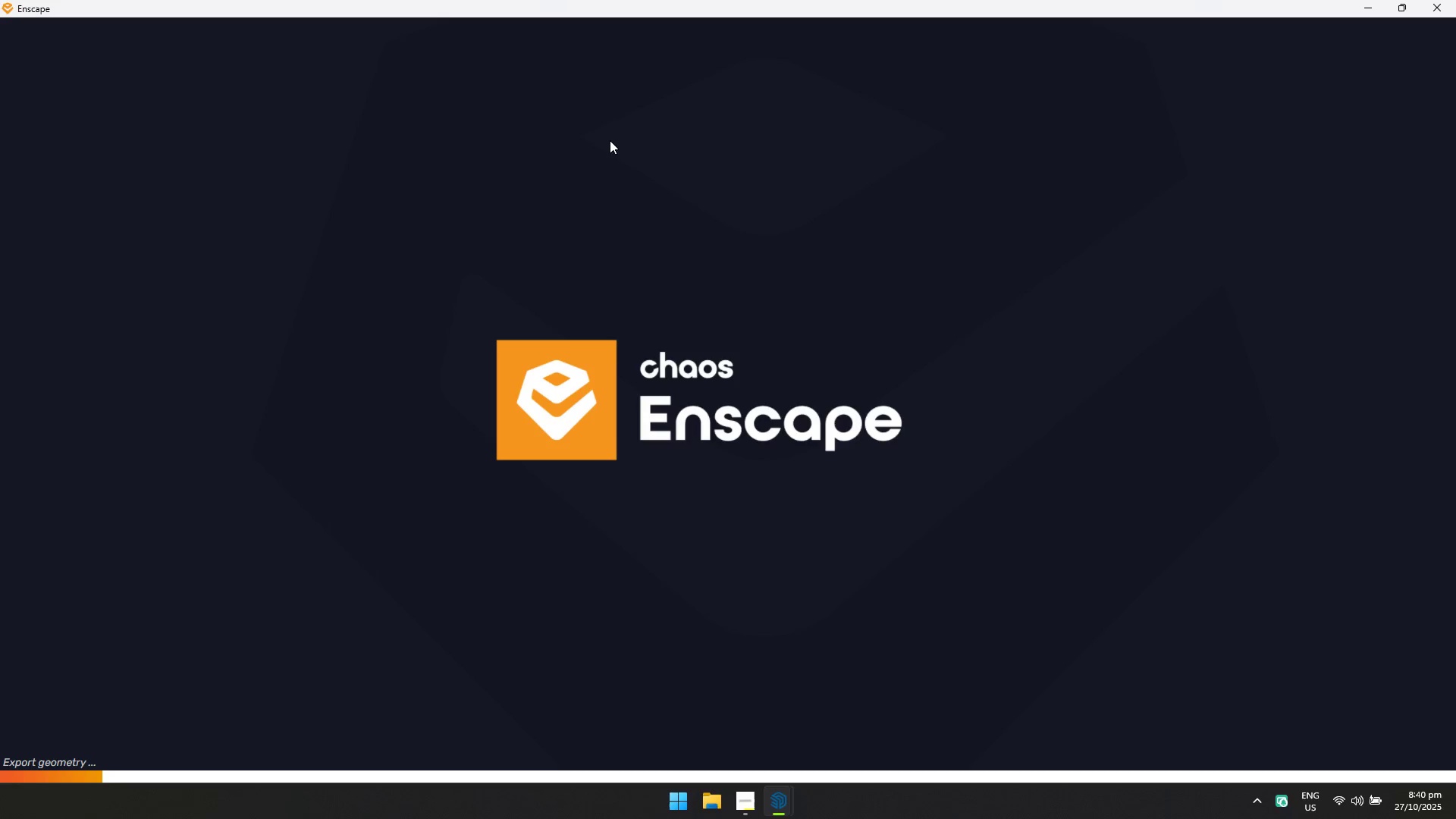 
key(Alt+AltLeft)
 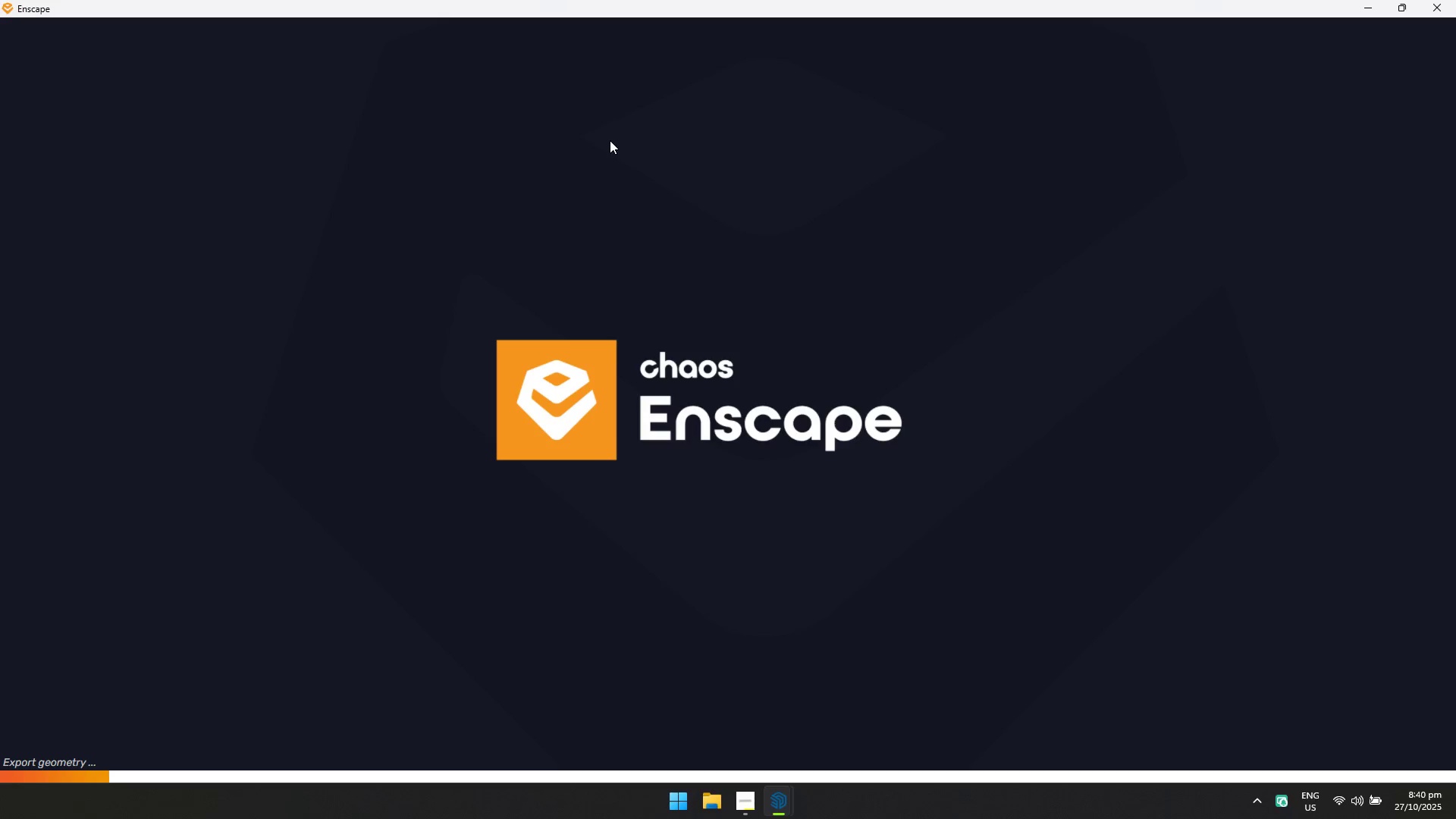 
key(Alt+Tab)
 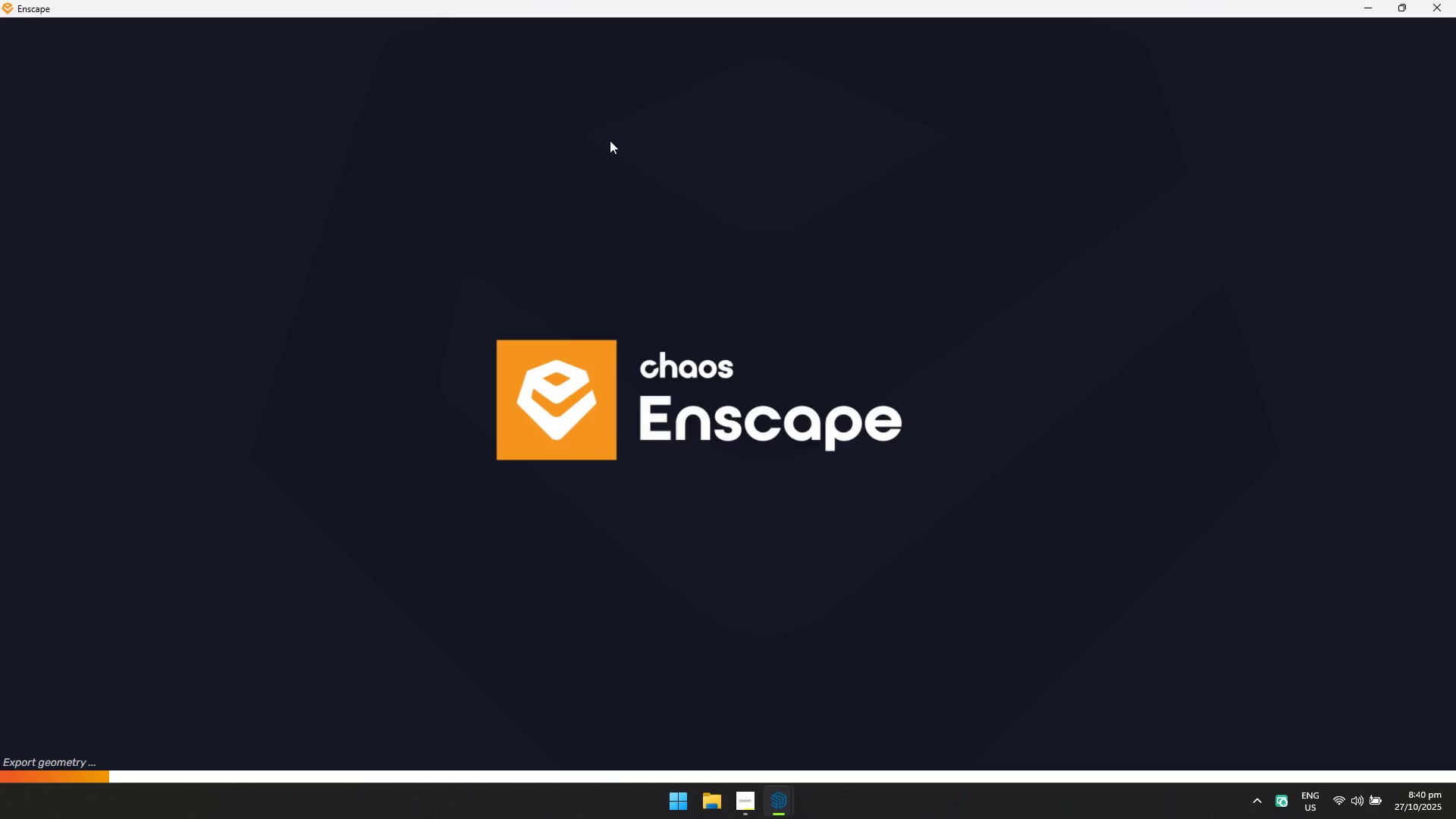 
key(Alt+AltLeft)
 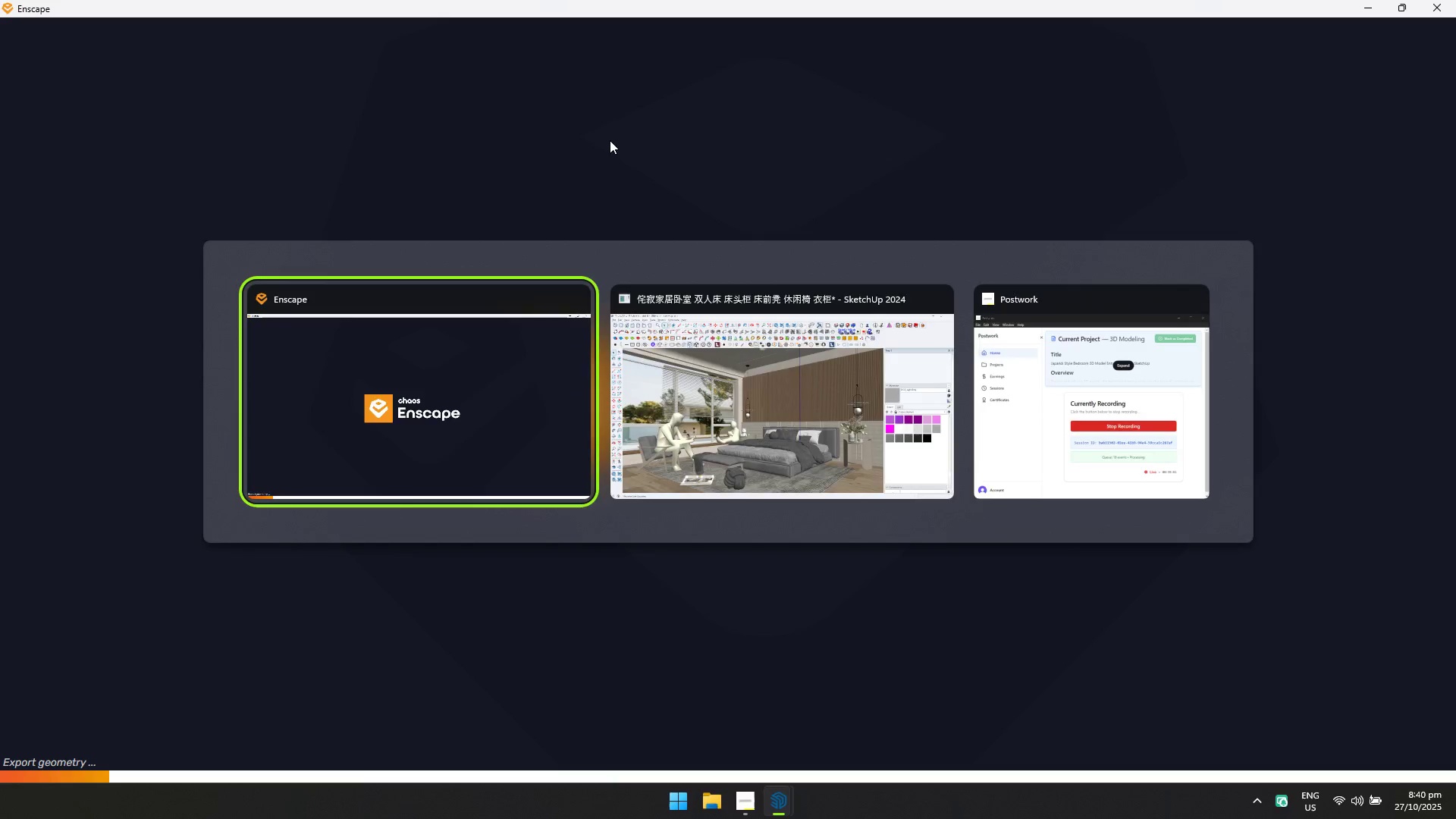 
key(Alt+Tab)
 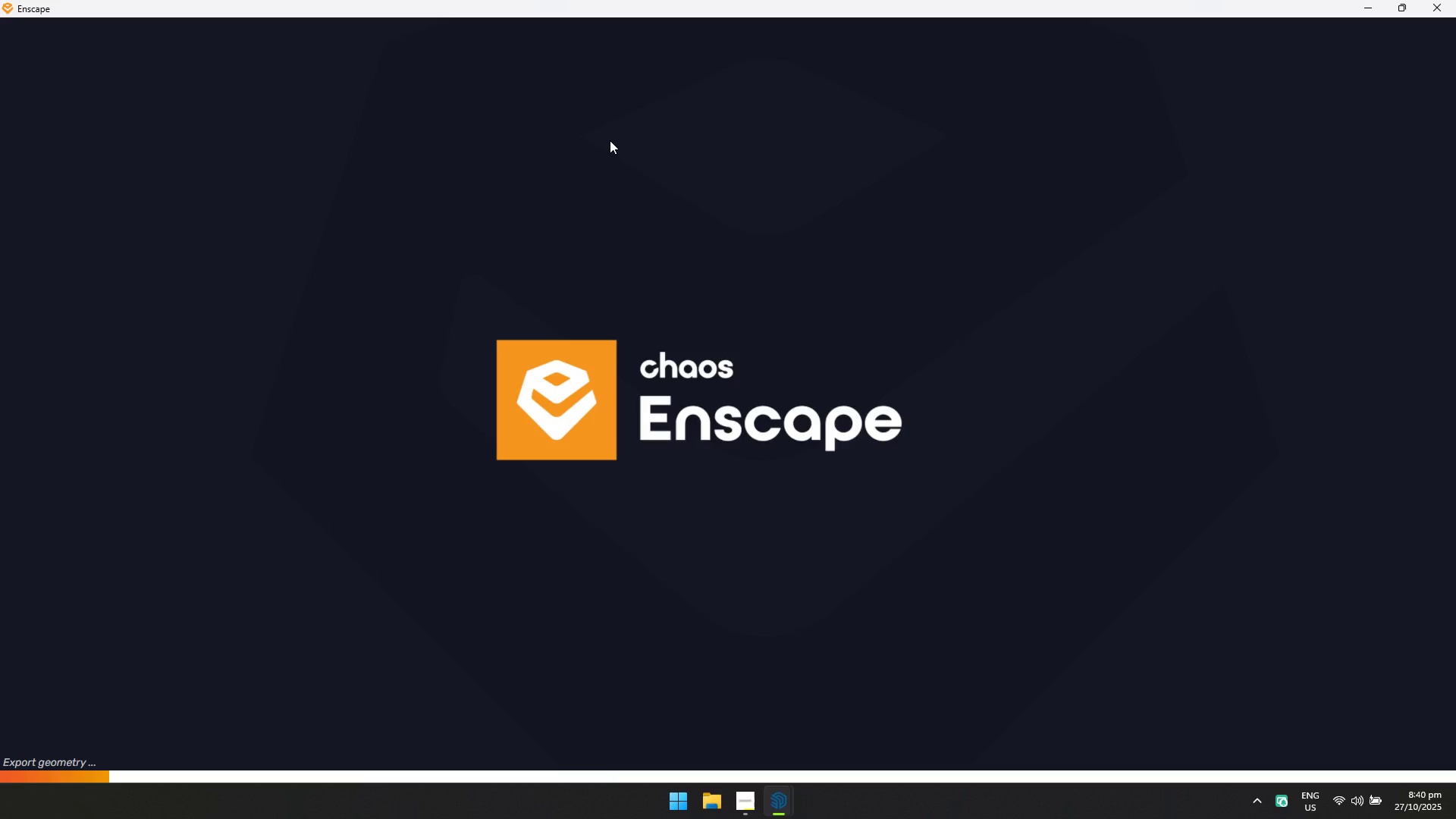 
key(Alt+AltLeft)
 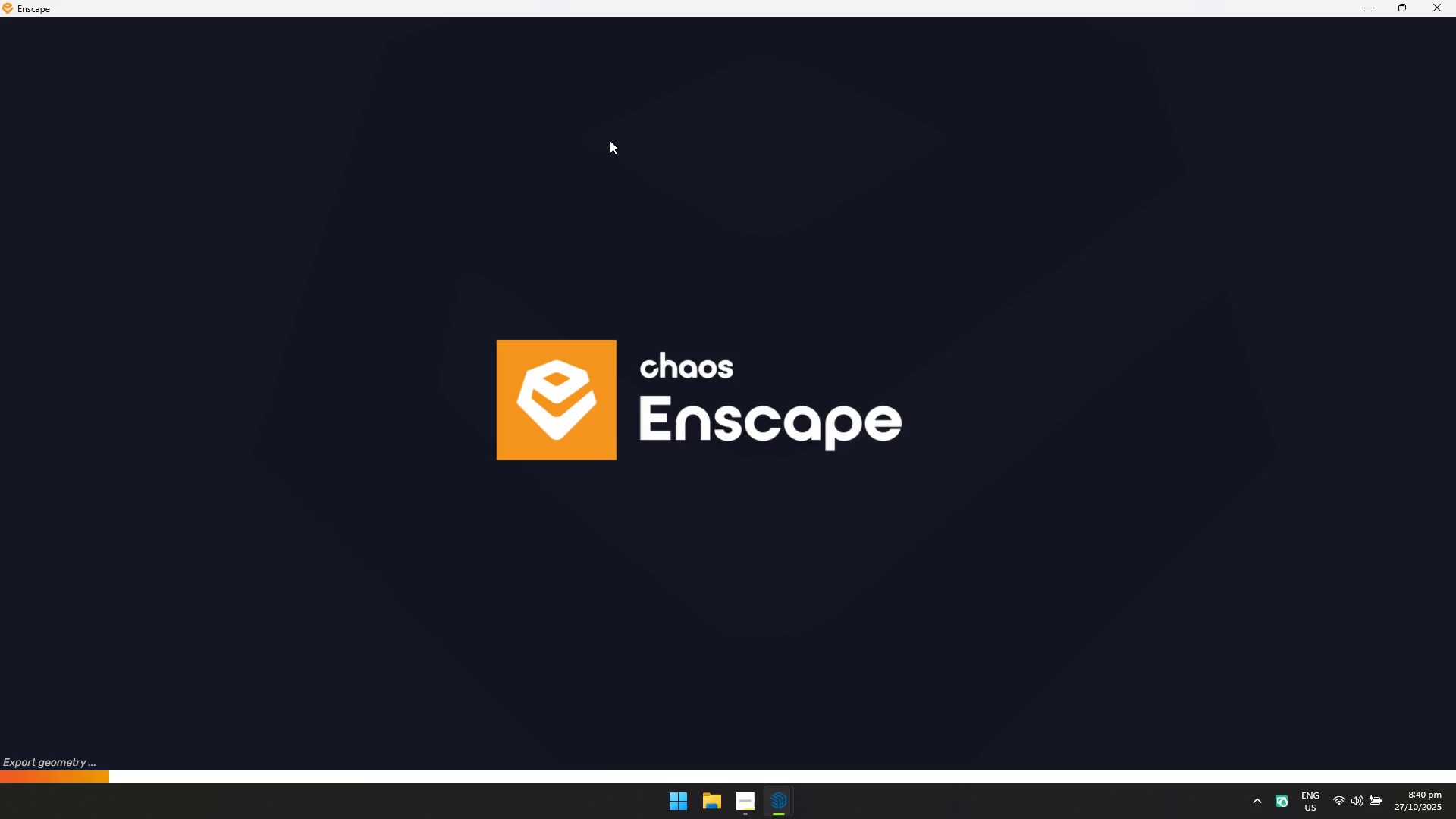 
key(Alt+Tab)
 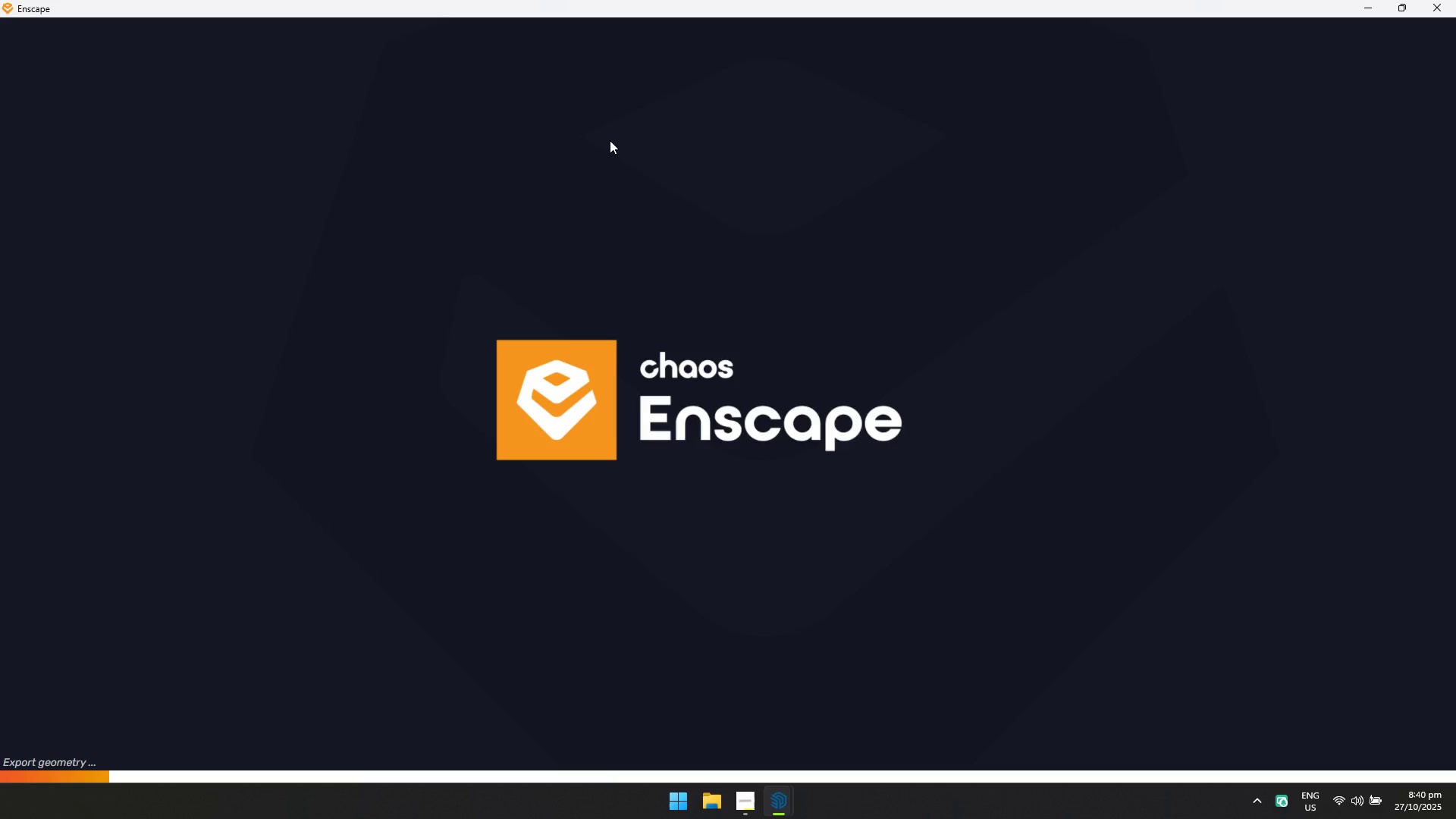 
key(Alt+AltLeft)
 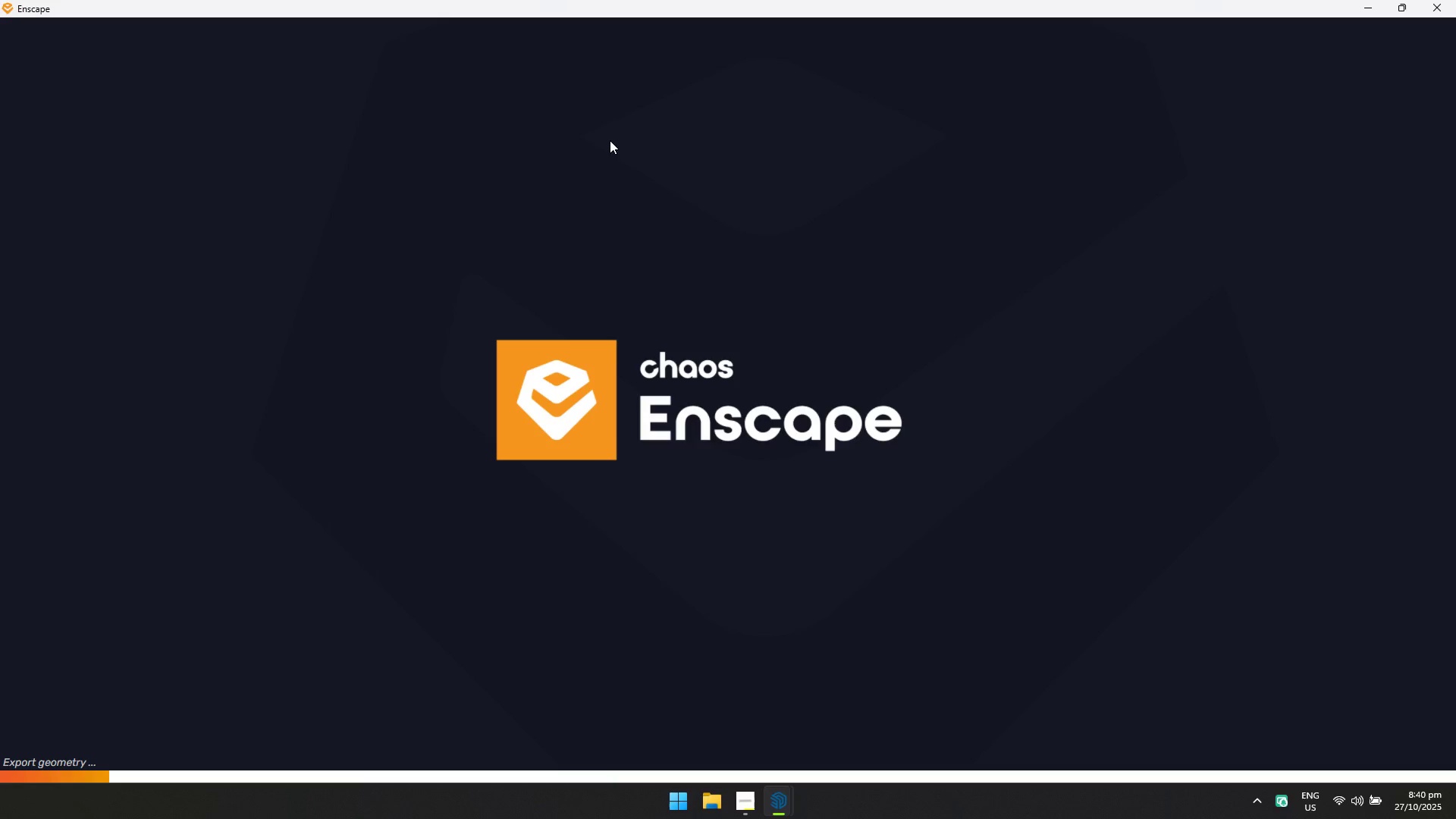 
key(Alt+Tab)
 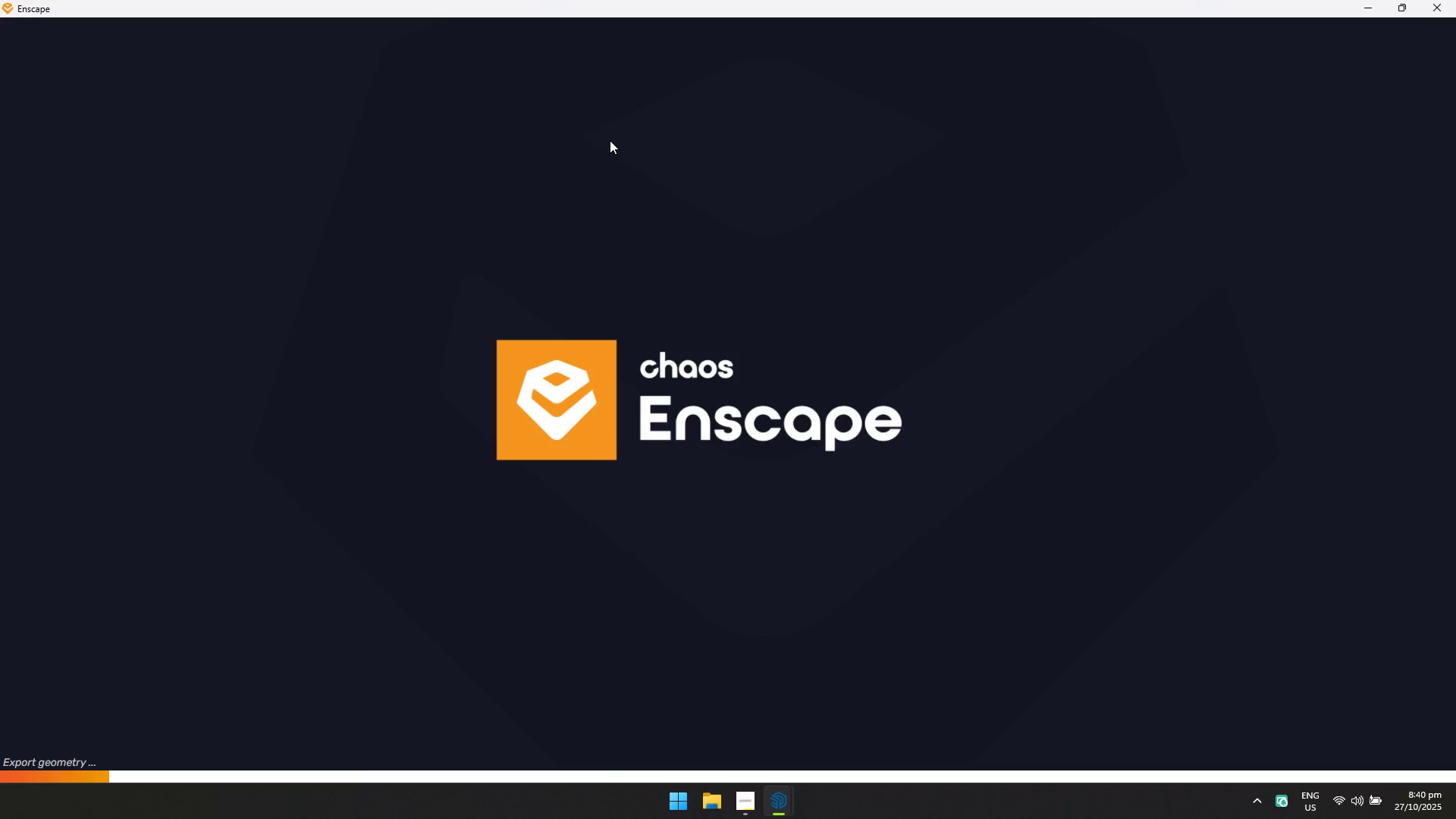 
key(Alt+AltLeft)
 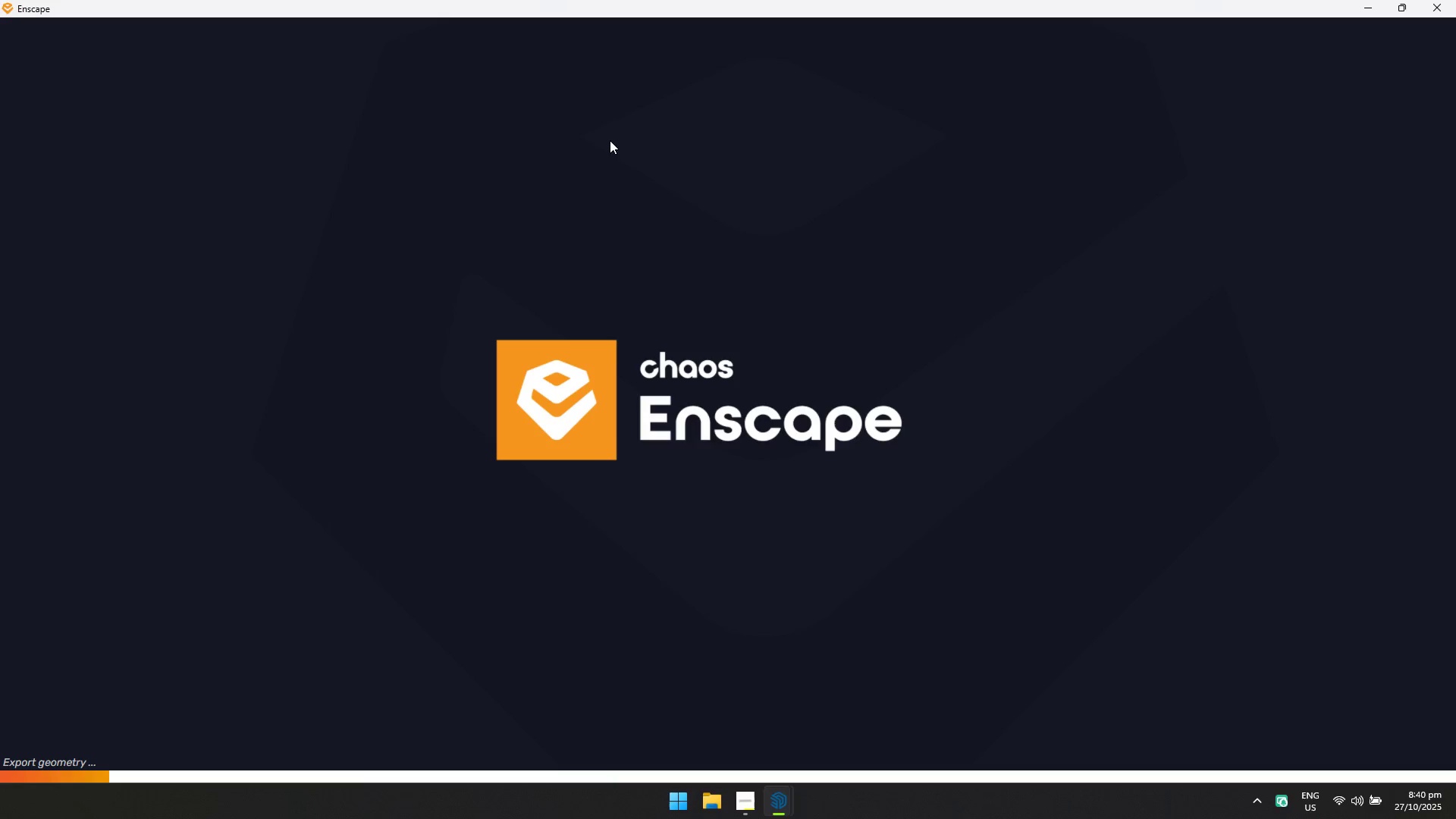 
key(Alt+Tab)
 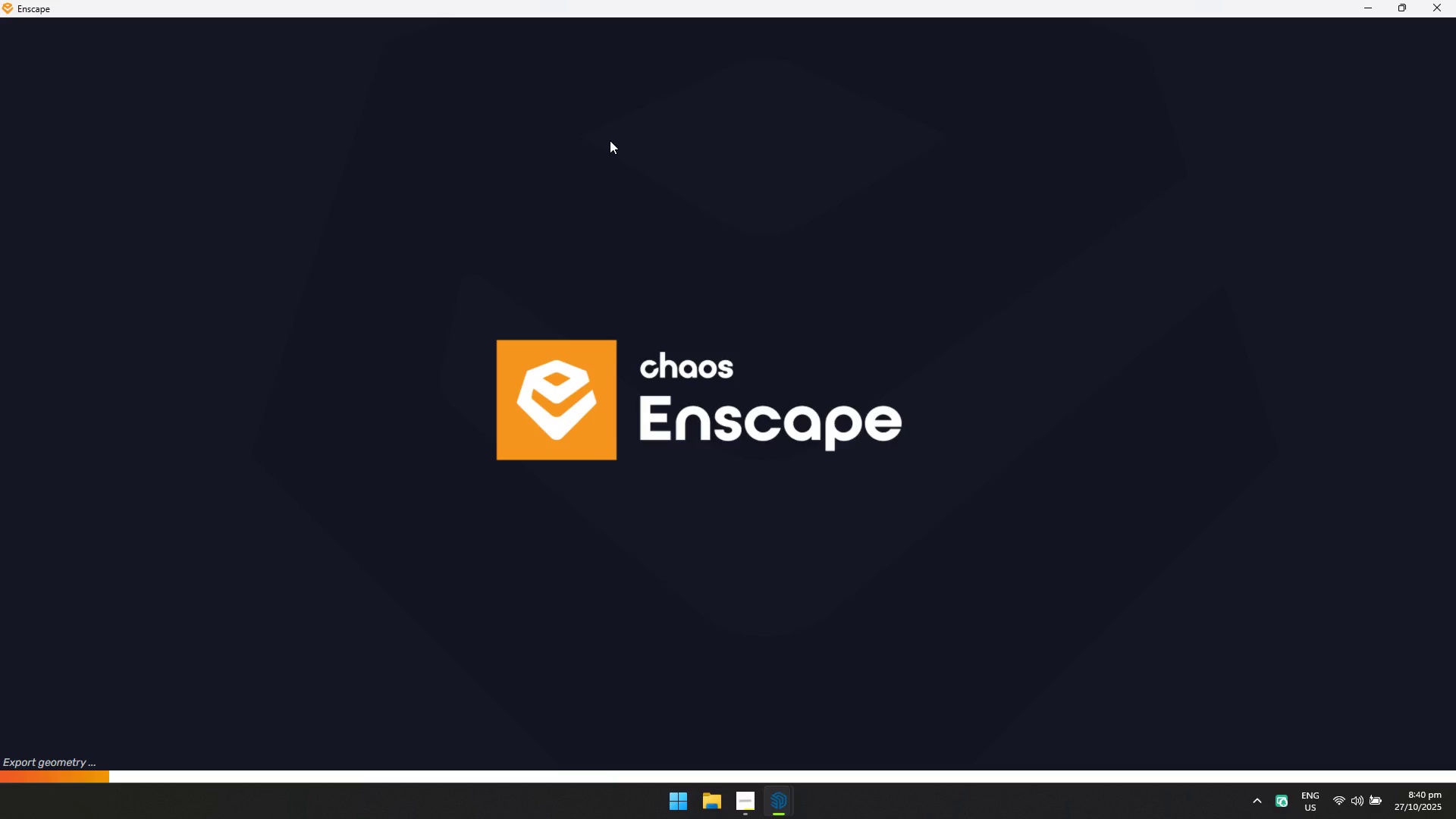 
wait(5.26)
 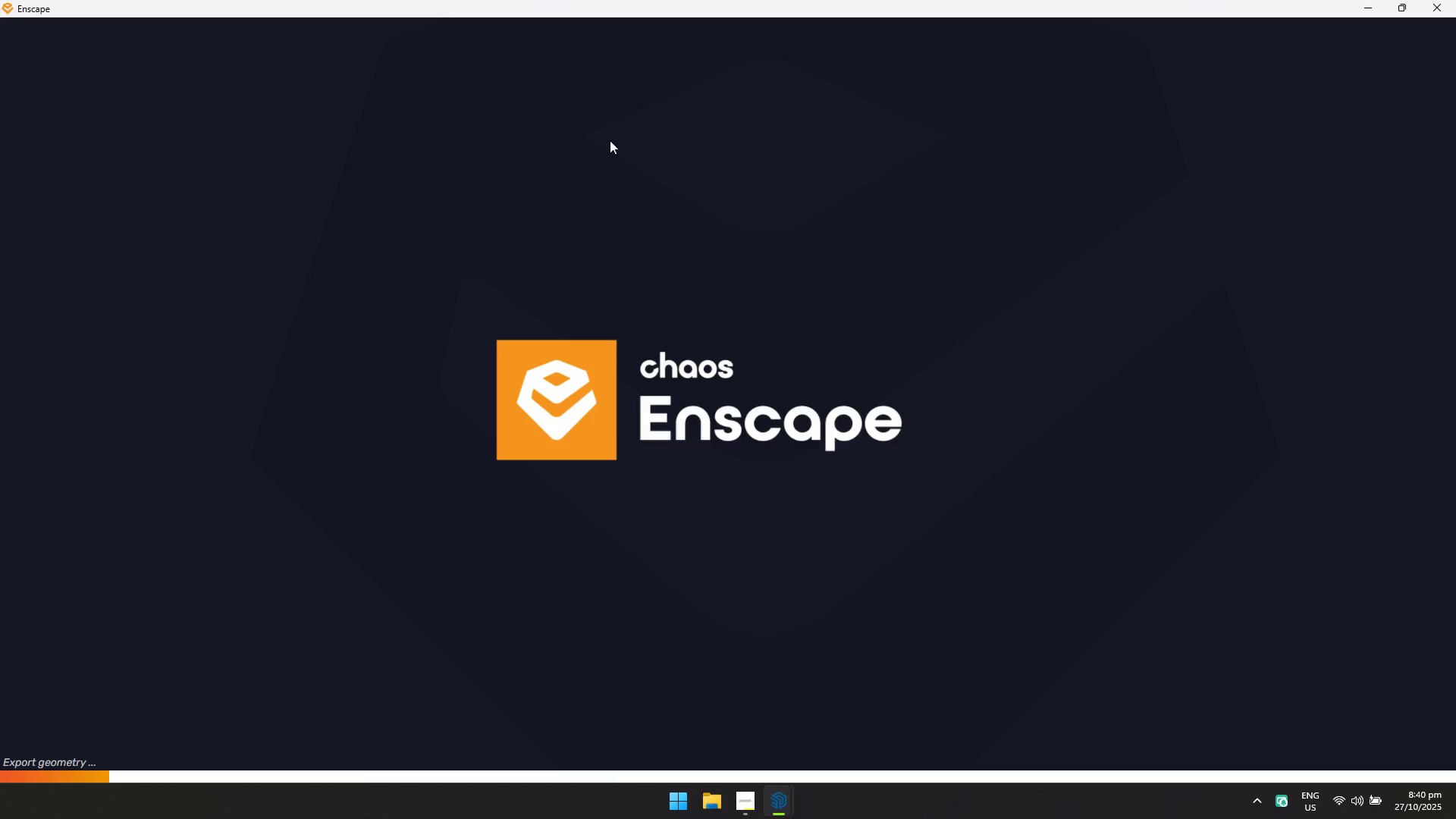 
key(Alt+AltLeft)
 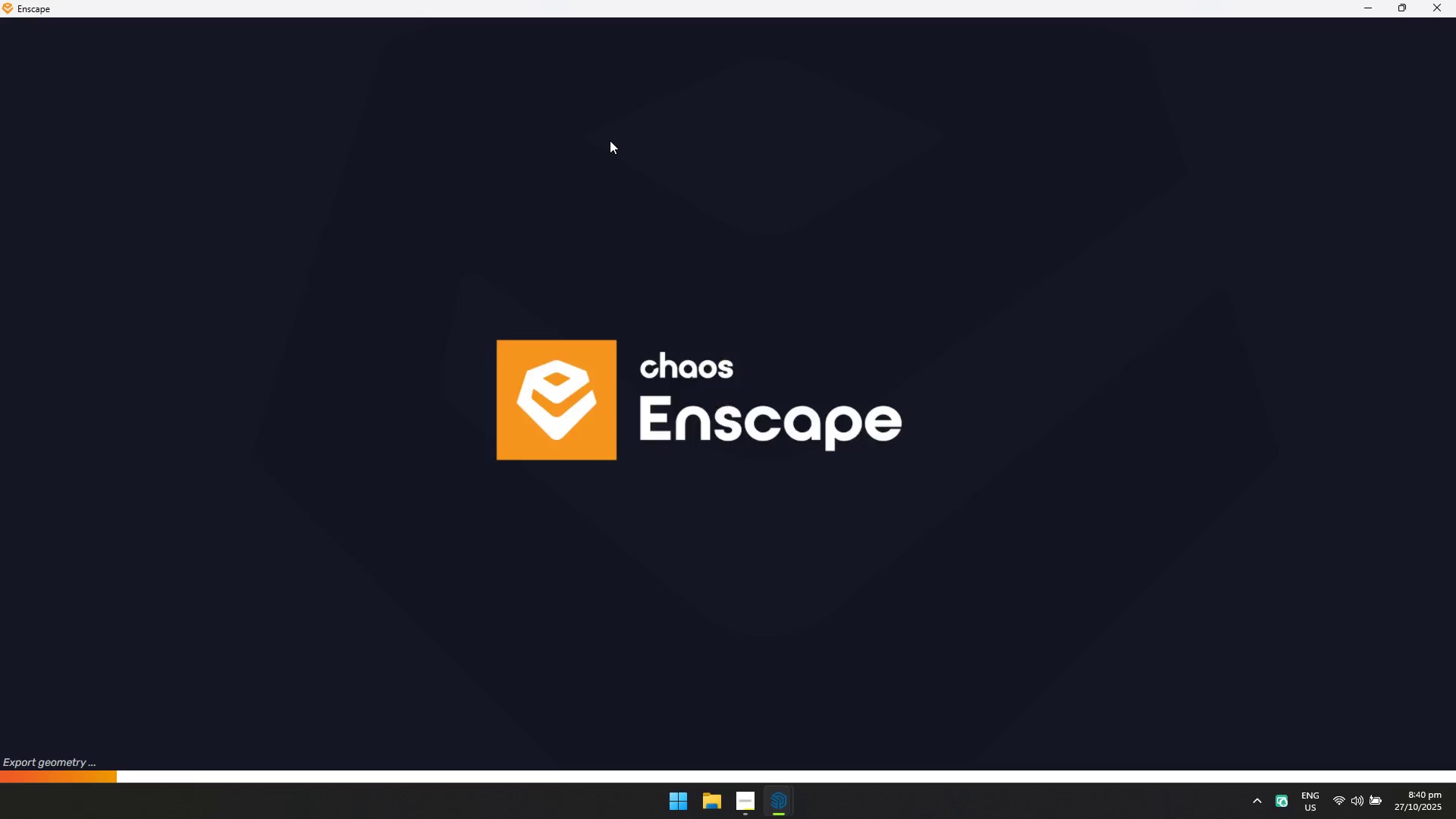 
key(Alt+Tab)
 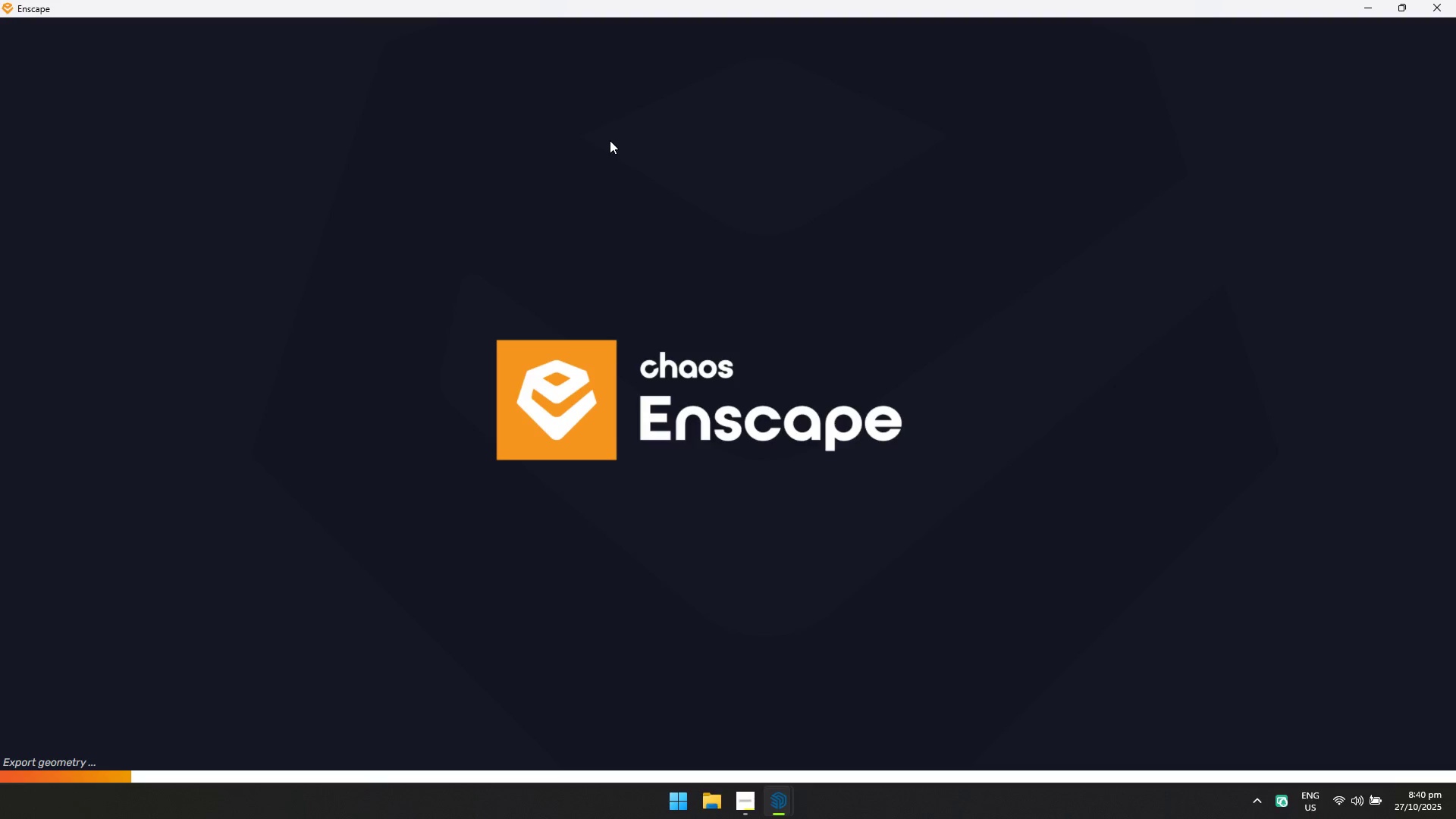 
key(Alt+AltLeft)
 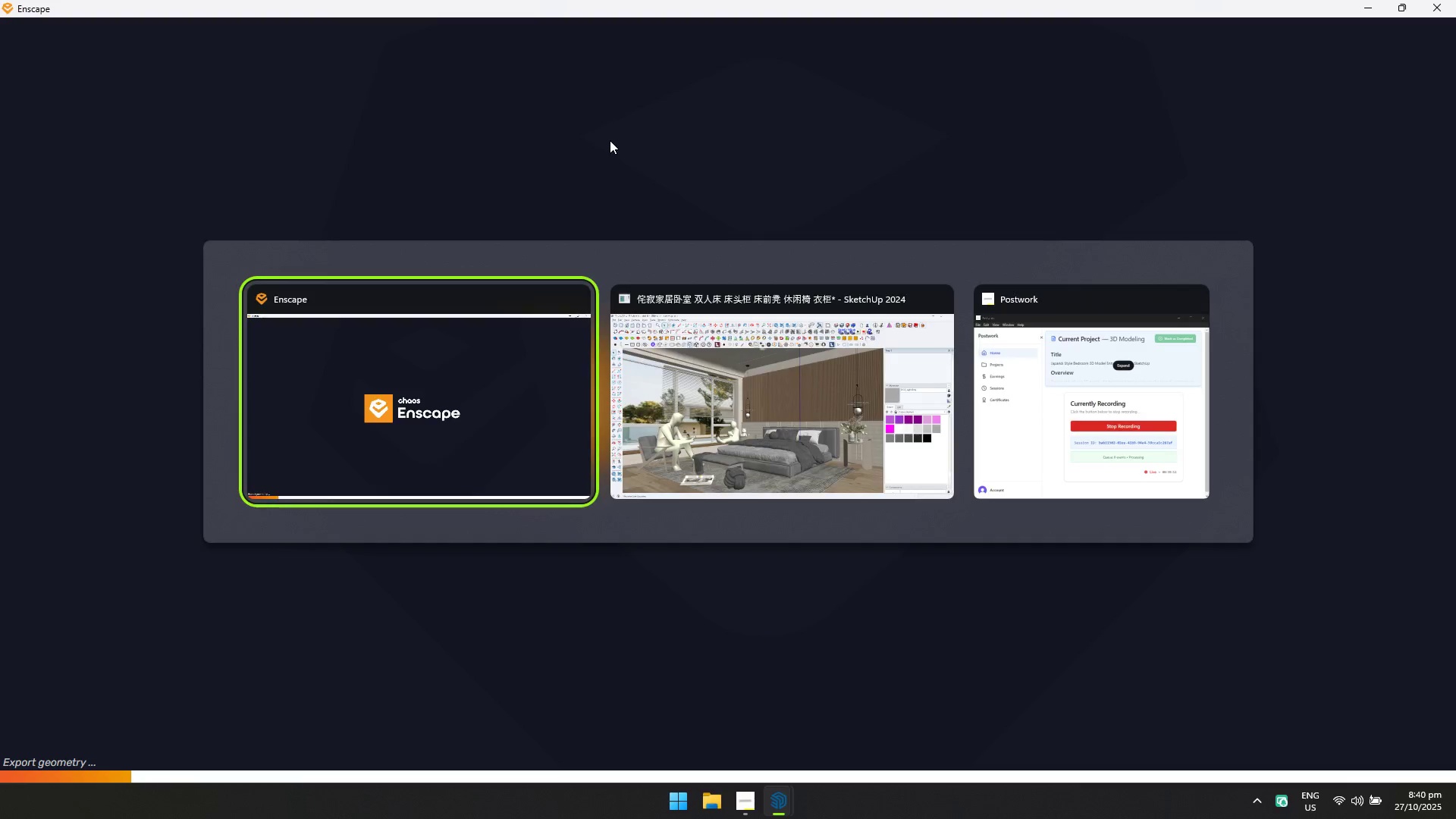 
key(Alt+Tab)
 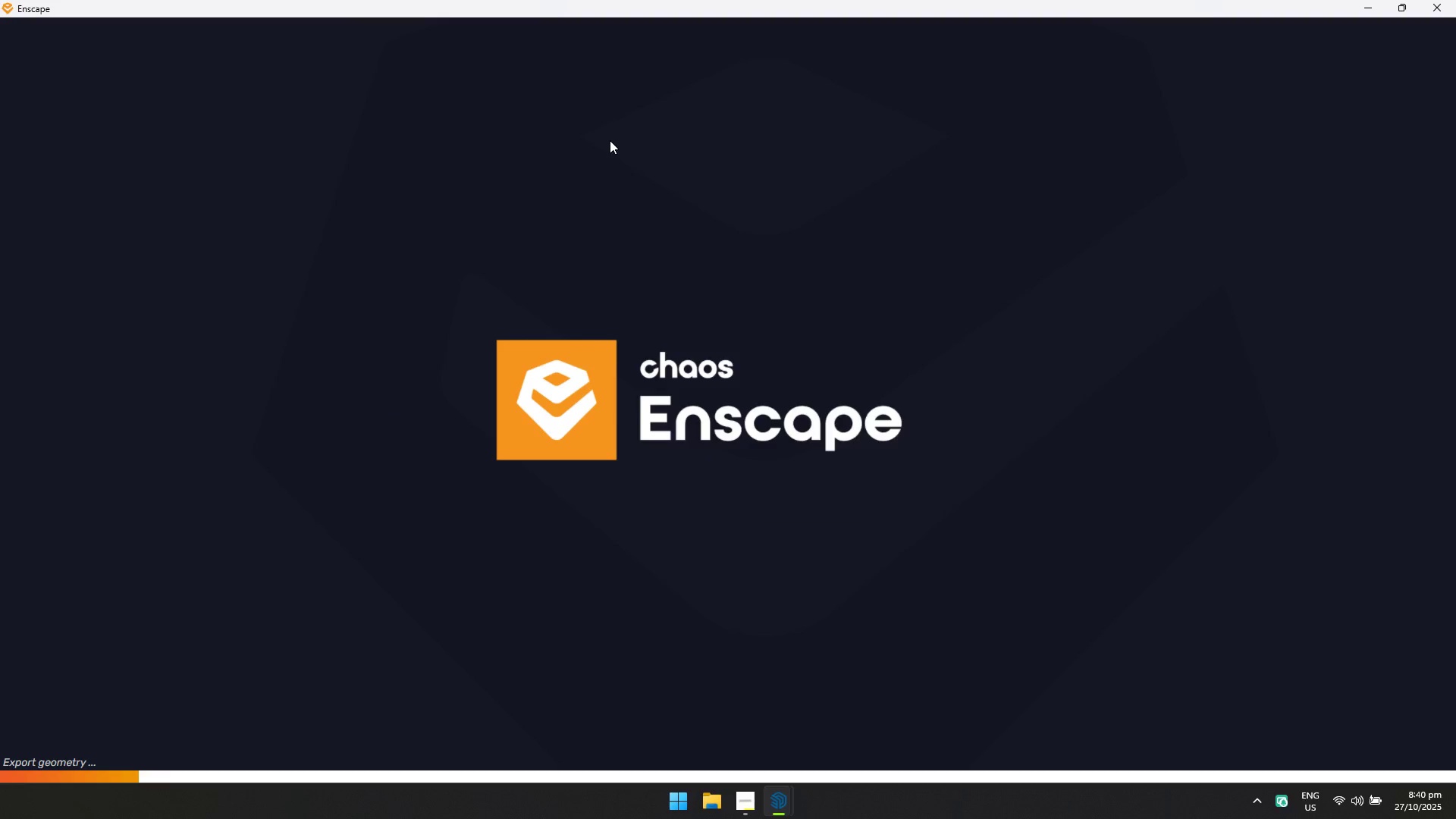 
key(Alt+AltLeft)
 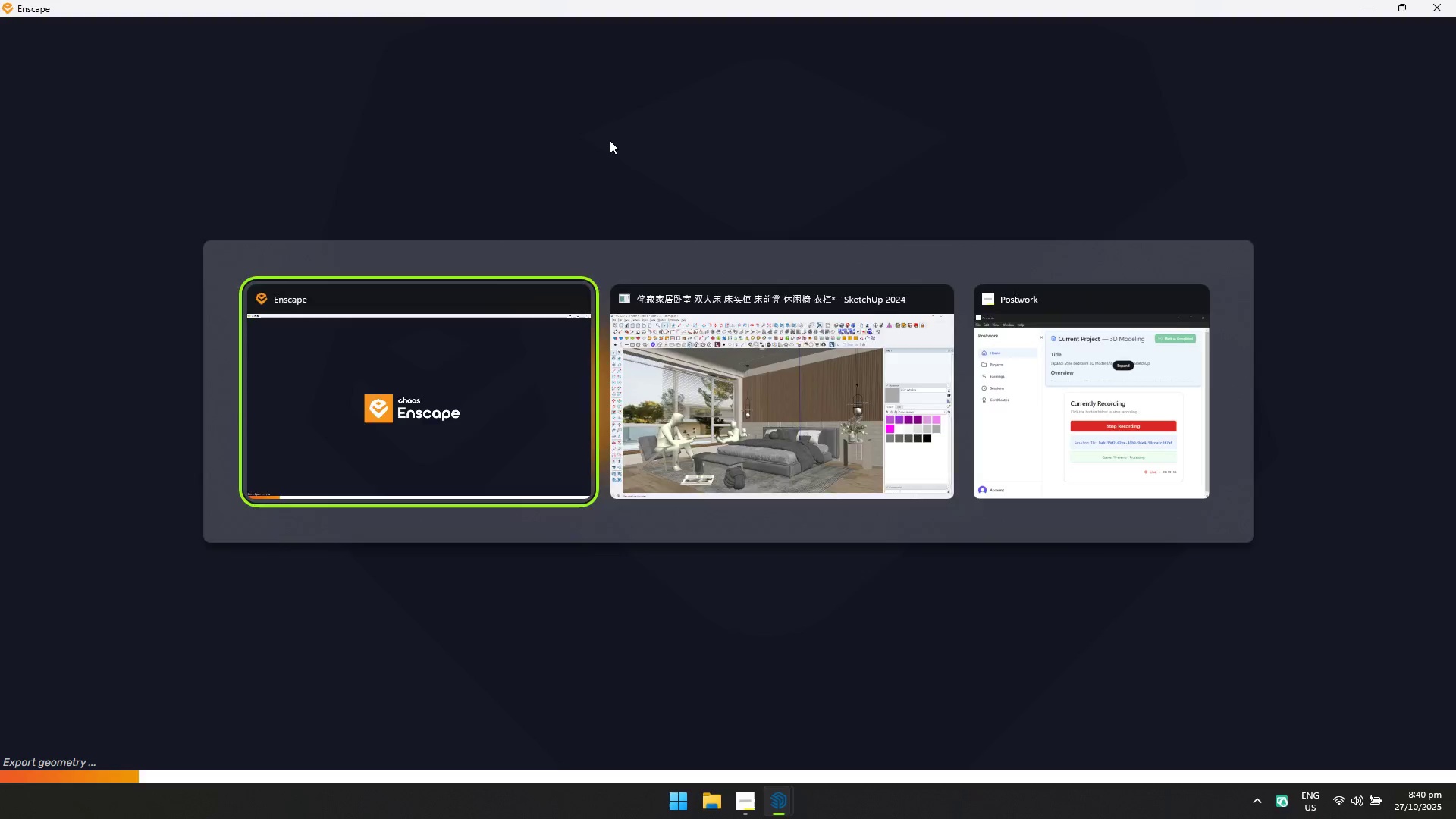 
key(Alt+Tab)
 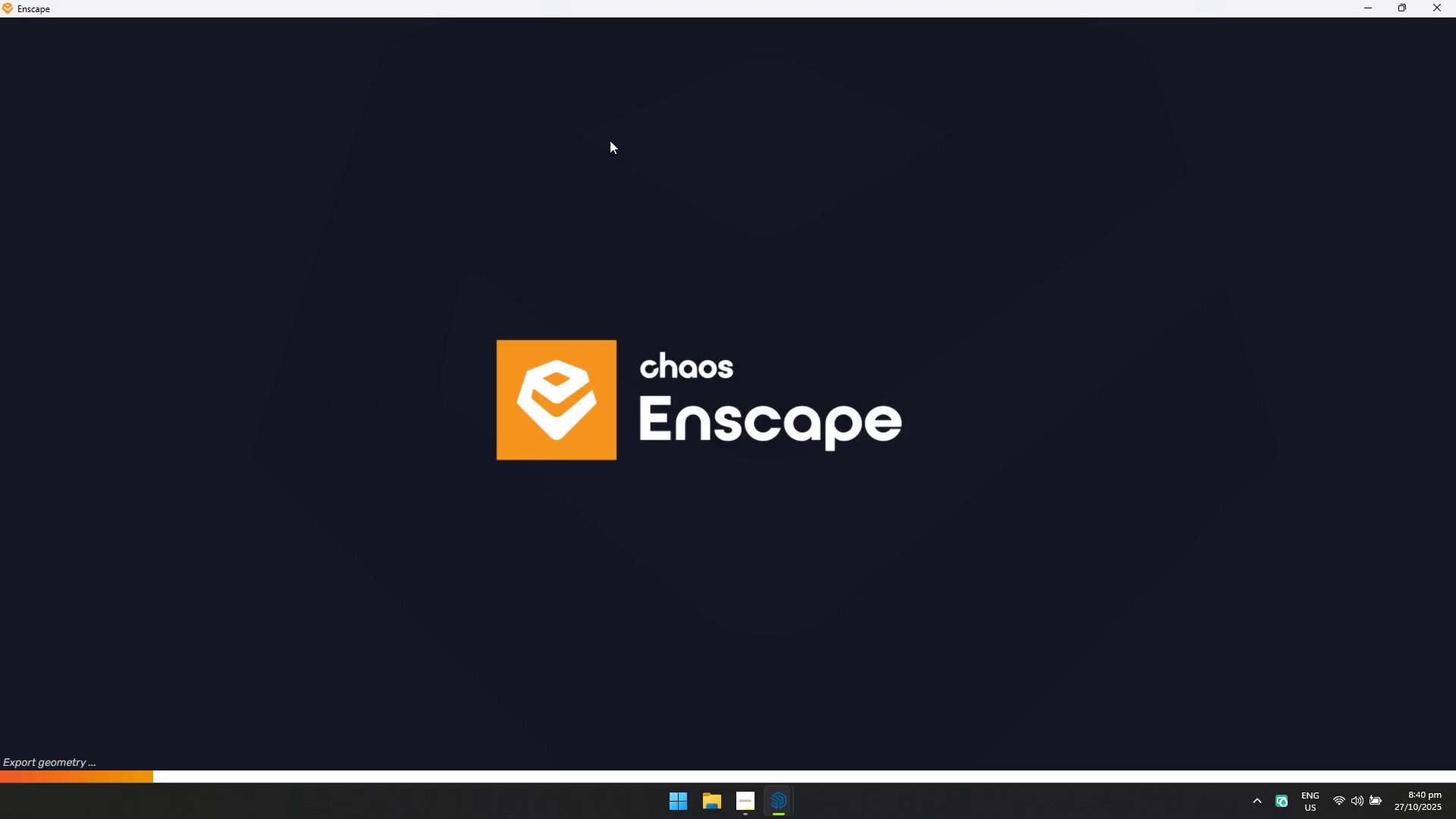 
key(Alt+AltLeft)
 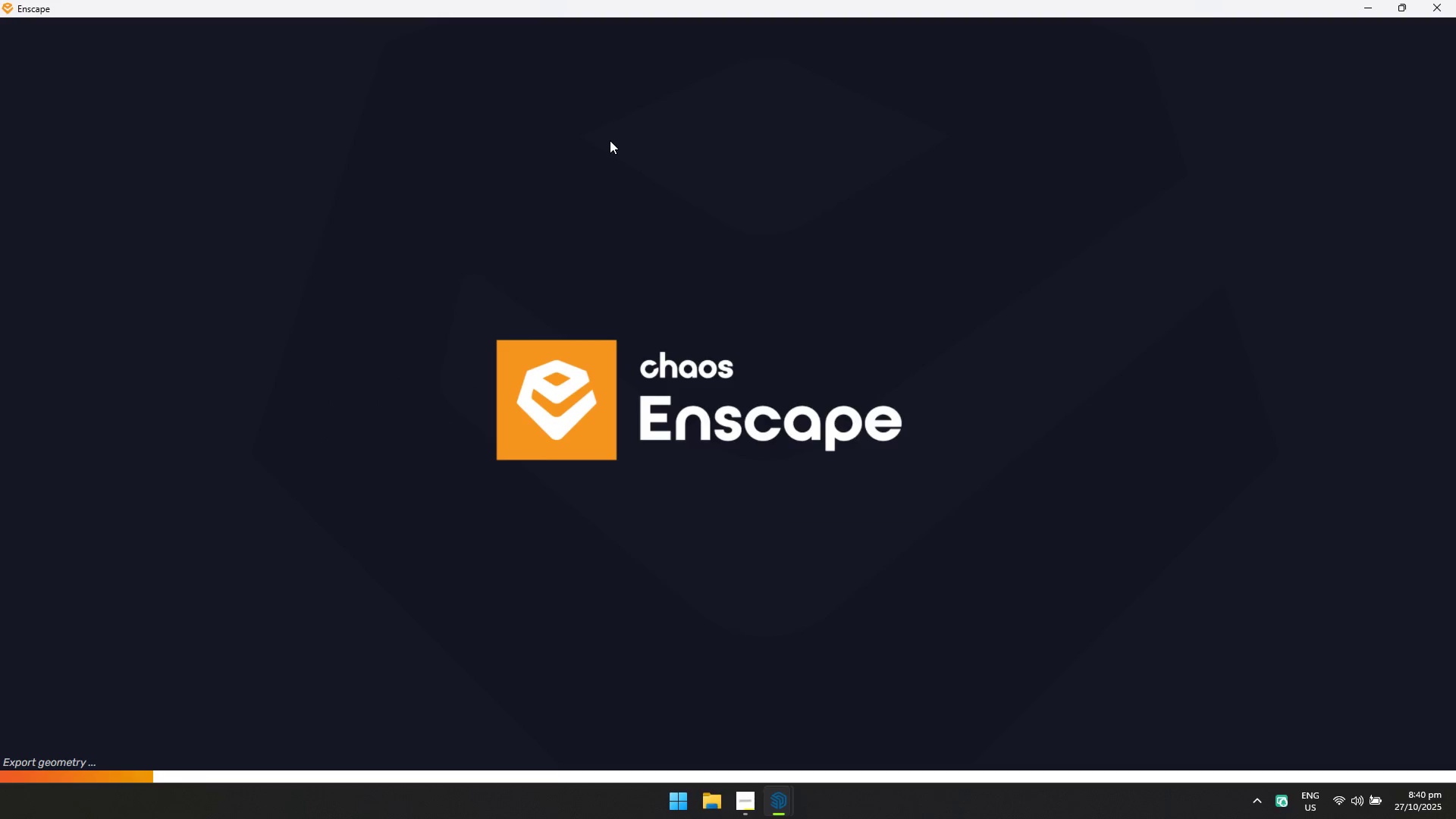 
key(Alt+Tab)
 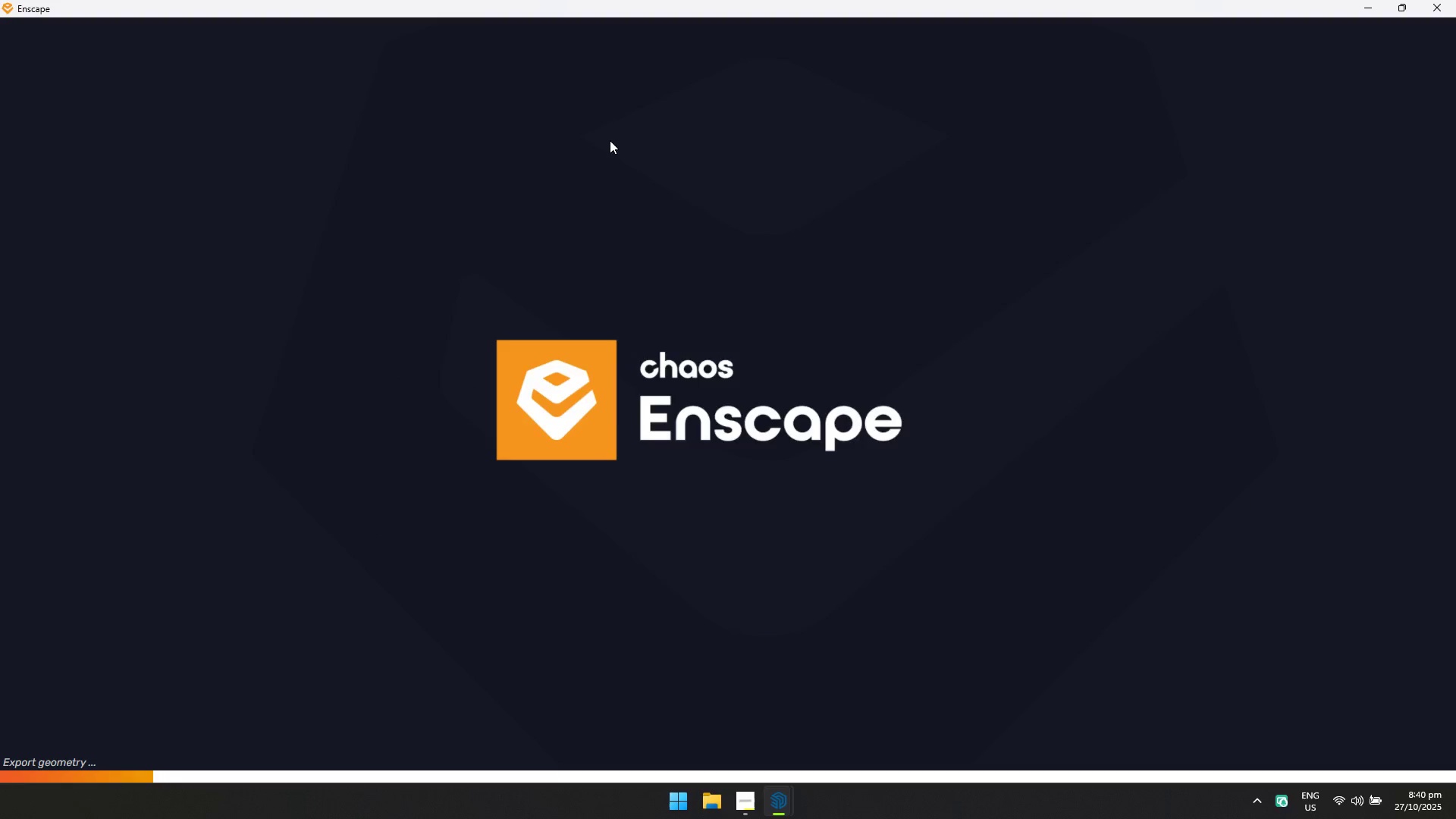 
key(Alt+AltLeft)
 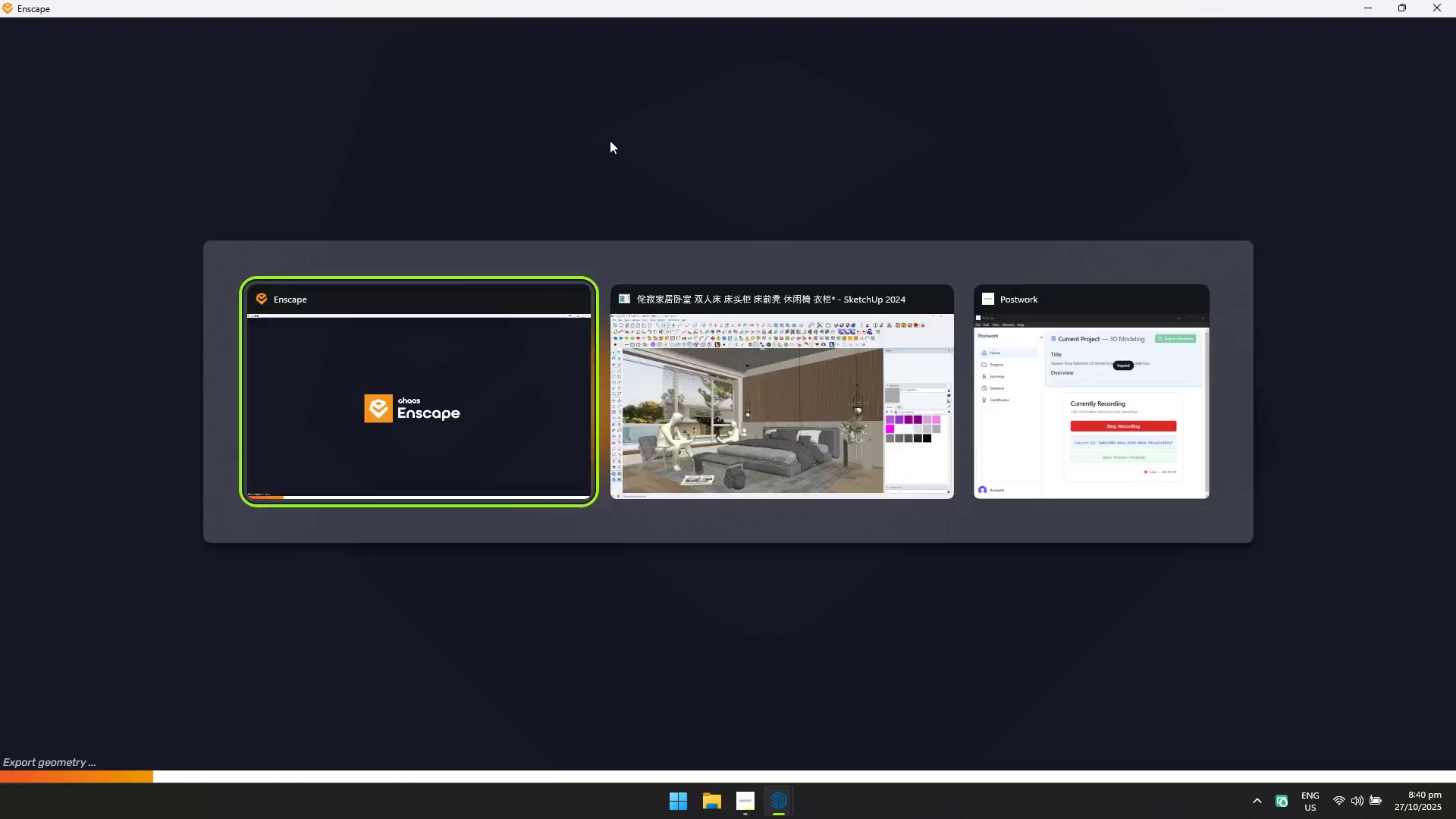 
key(Alt+Tab)
 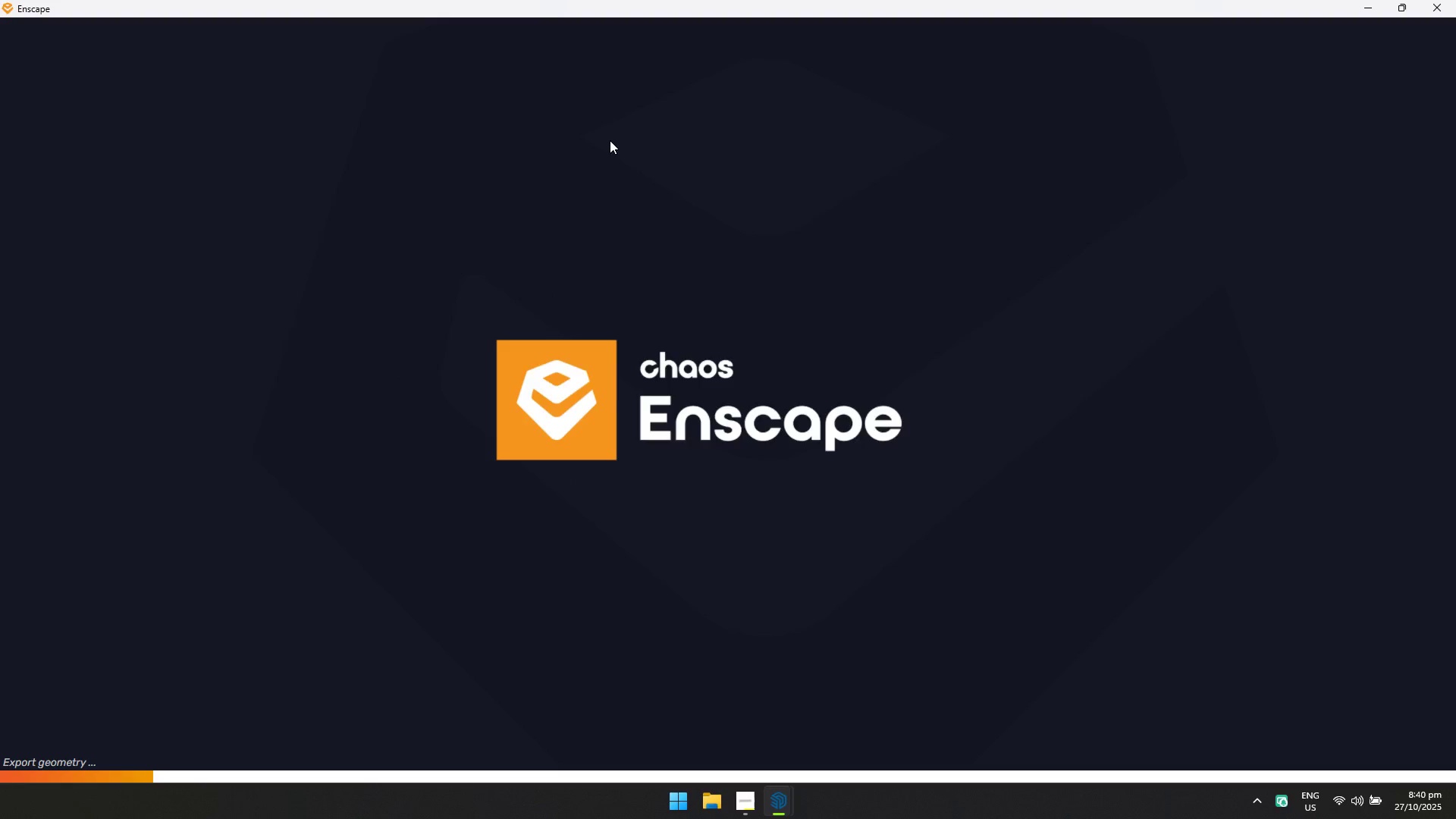 
key(Alt+AltLeft)
 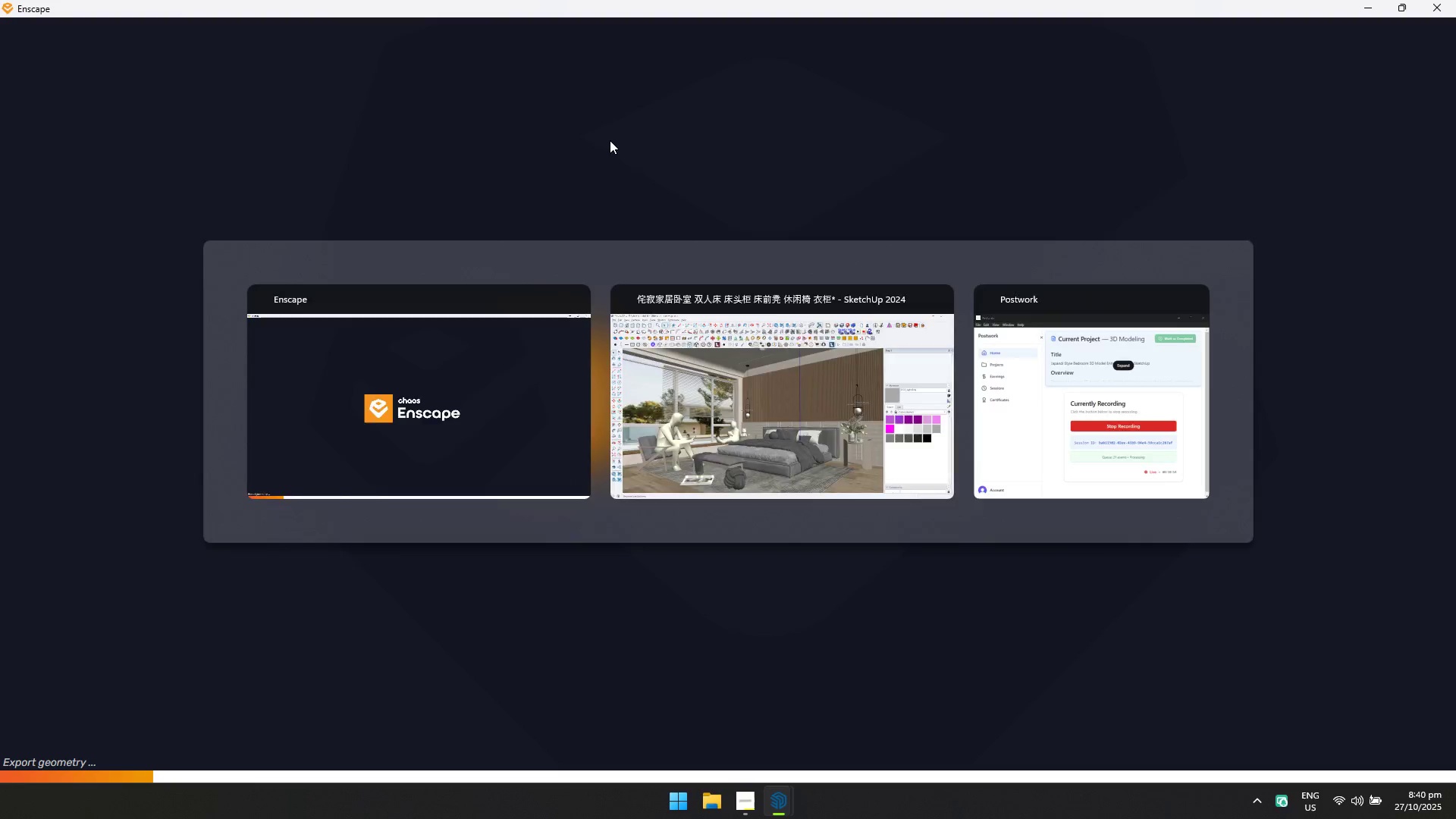 
key(Alt+Tab)